 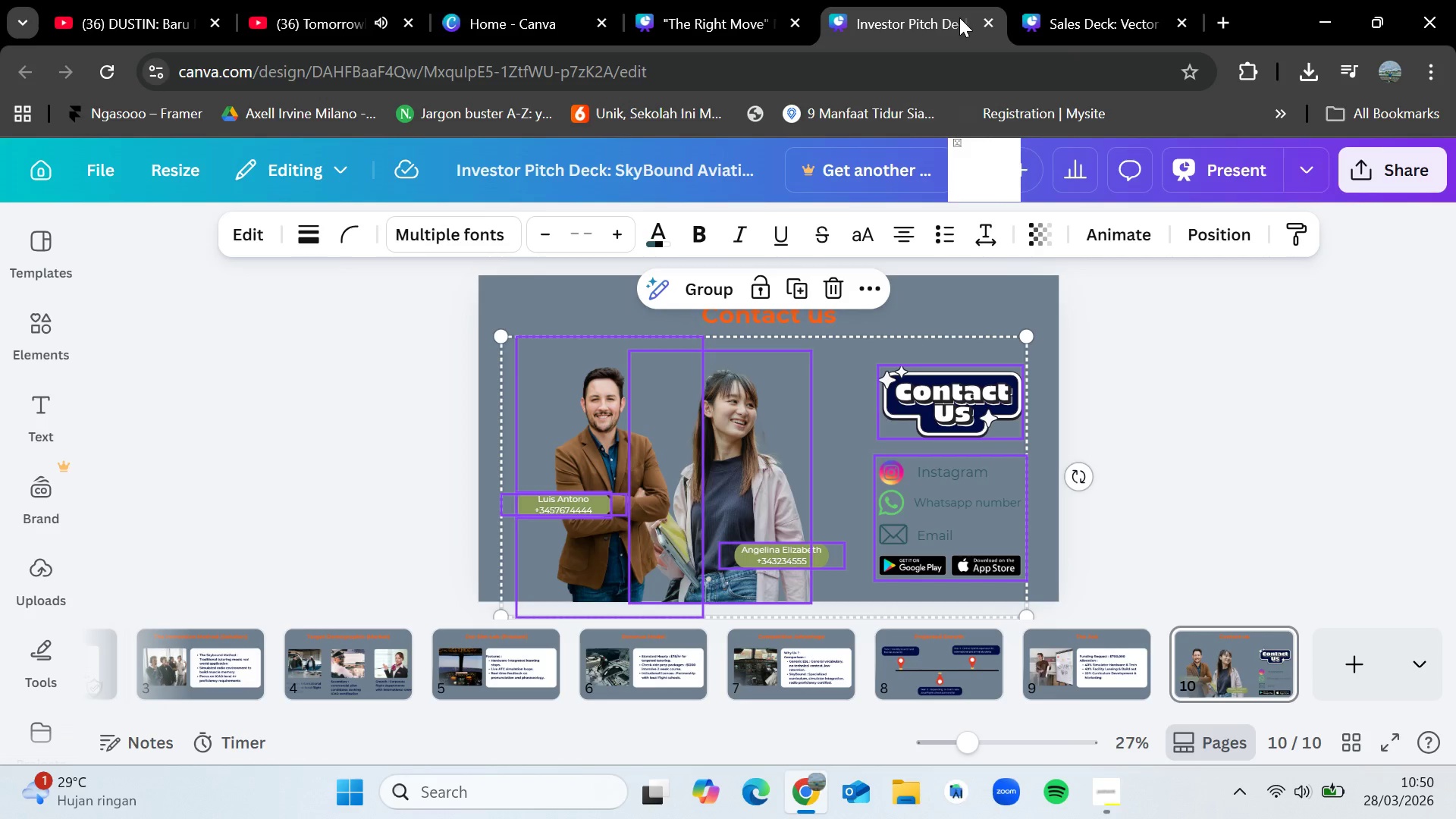 
left_click([987, 17])
 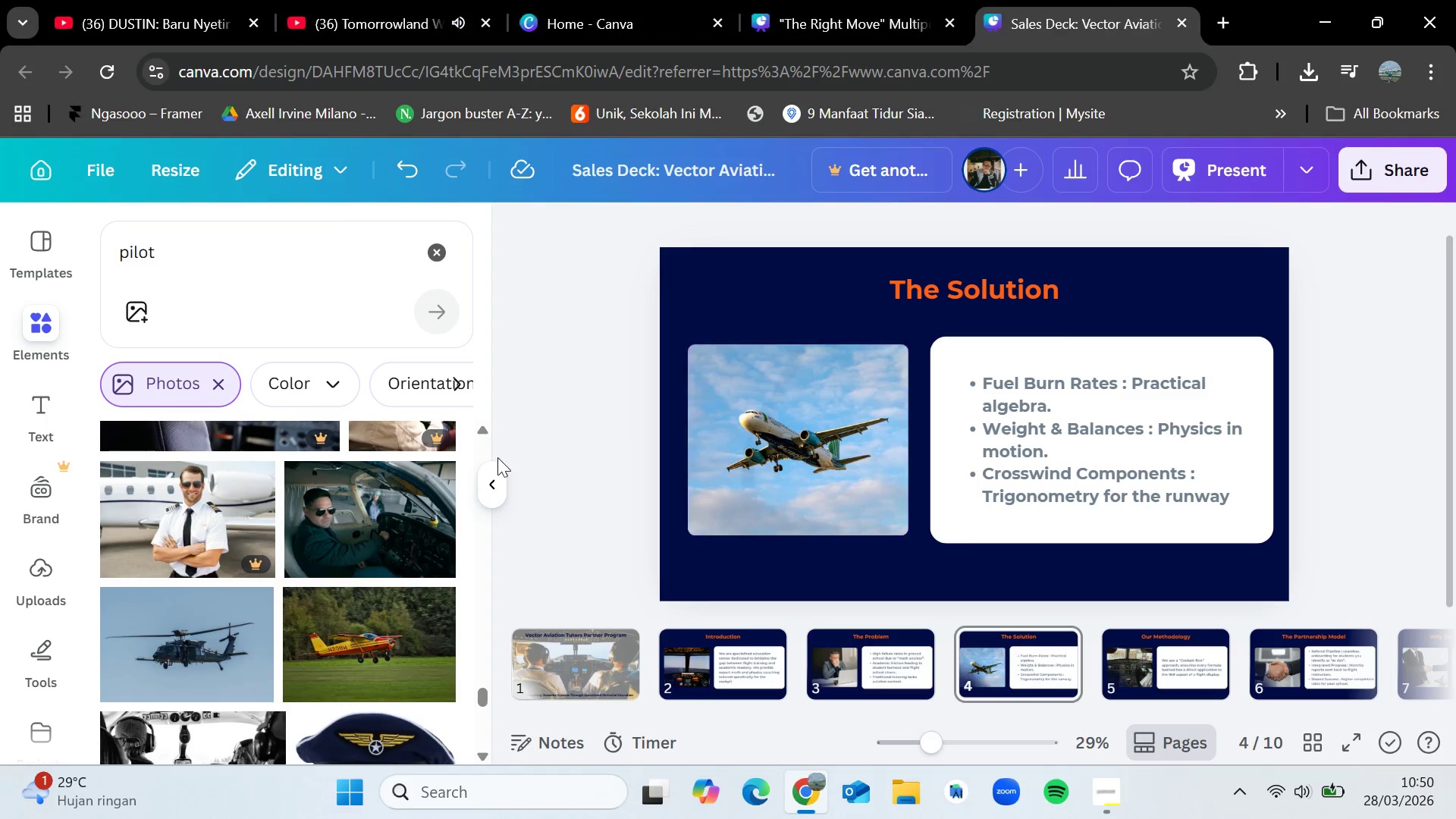 
scroll: coordinate [361, 531], scroll_direction: down, amount: 2.0
 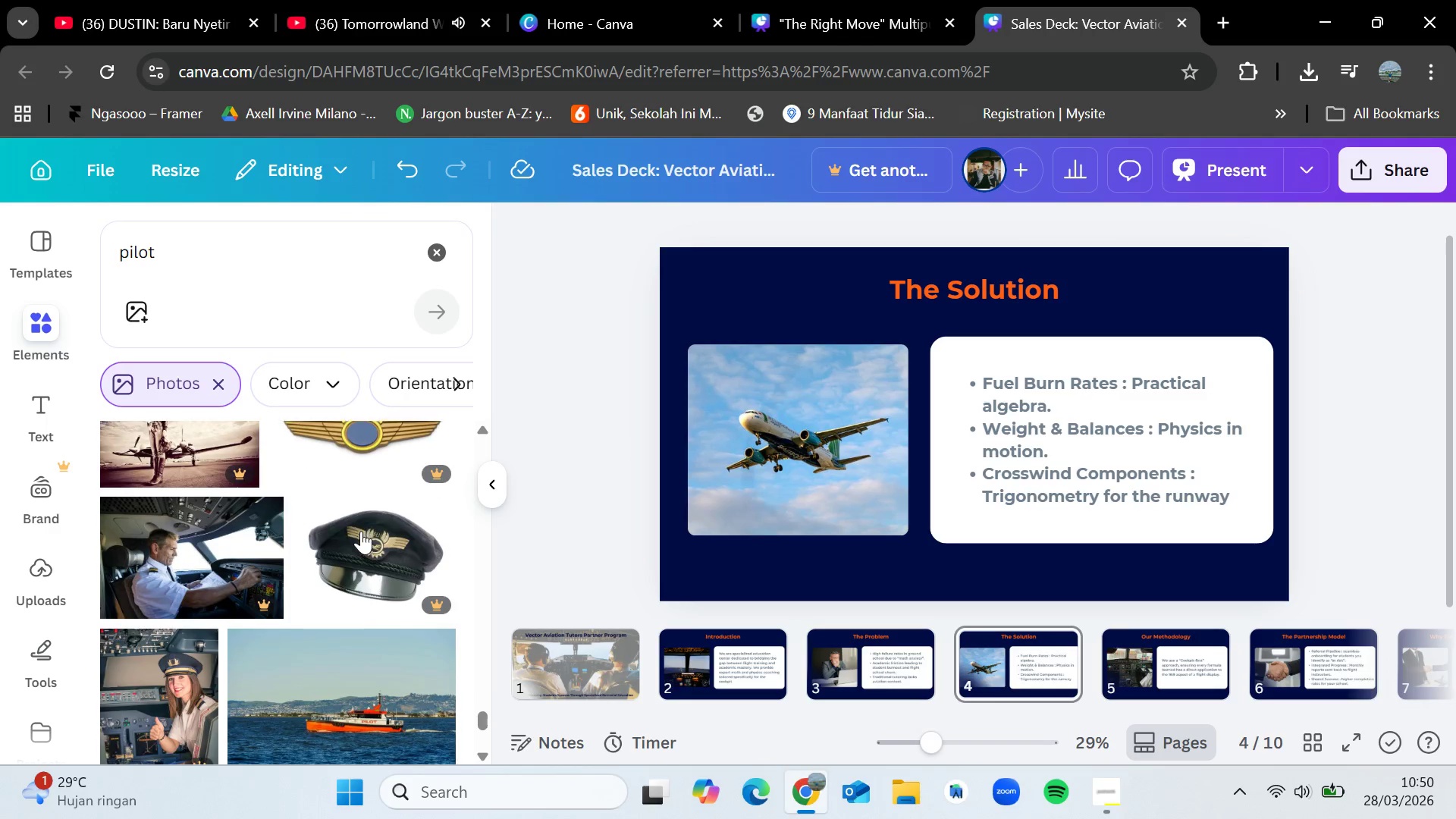 
scroll: coordinate [361, 531], scroll_direction: up, amount: 4.0
 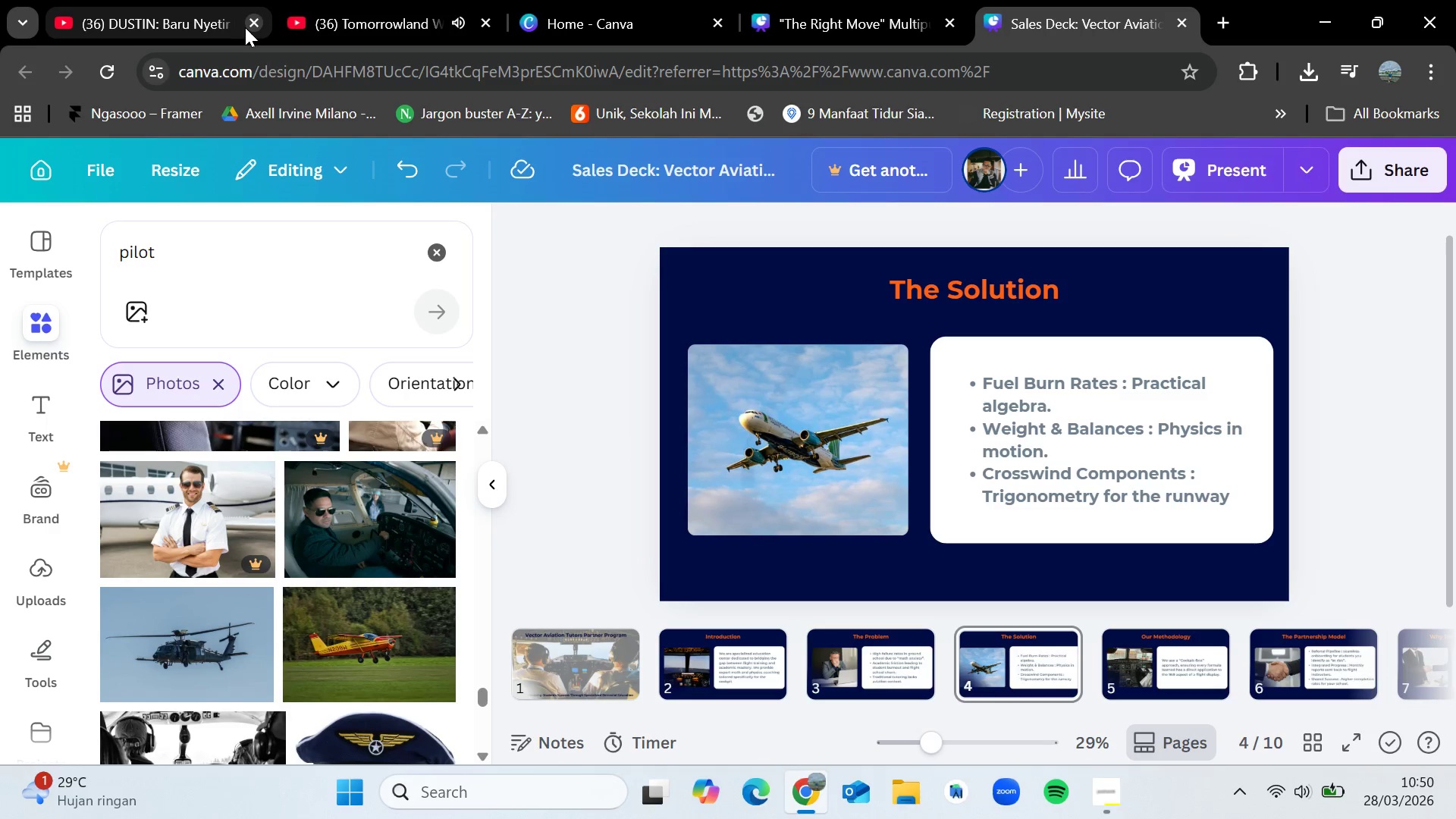 
left_click([249, 24])
 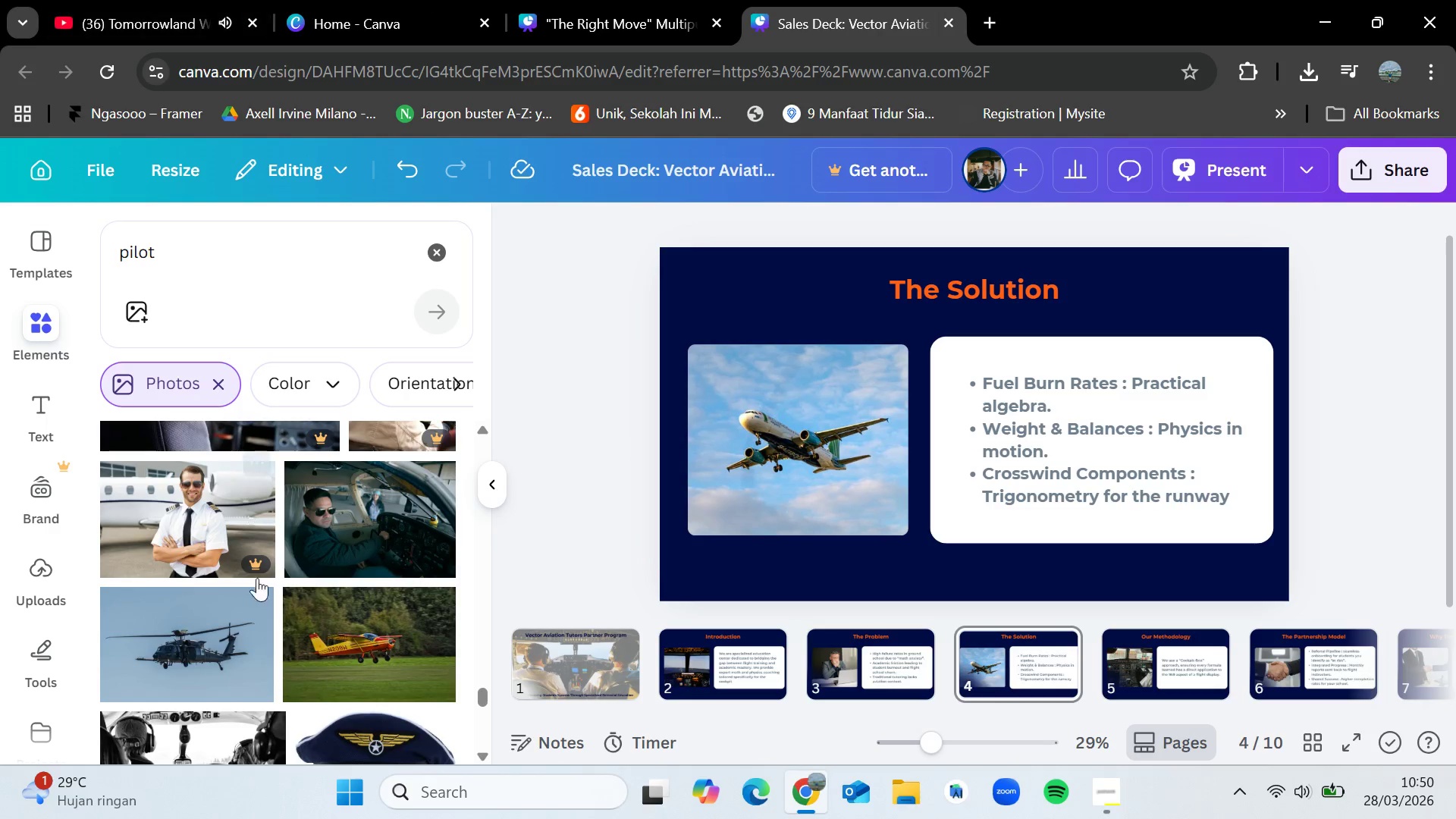 
scroll: coordinate [271, 641], scroll_direction: down, amount: 10.0
 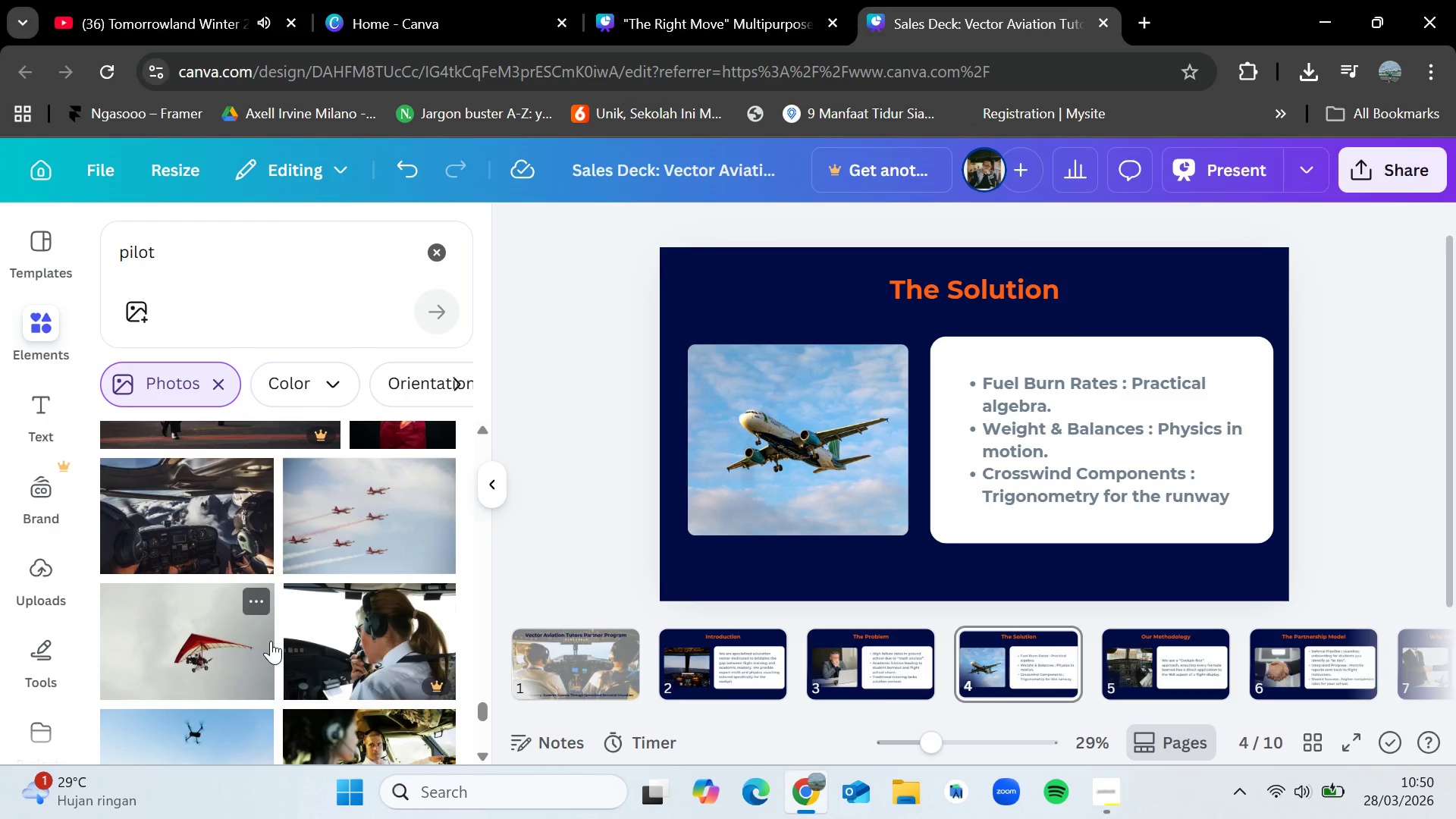 
scroll: coordinate [271, 641], scroll_direction: down, amount: 11.0
 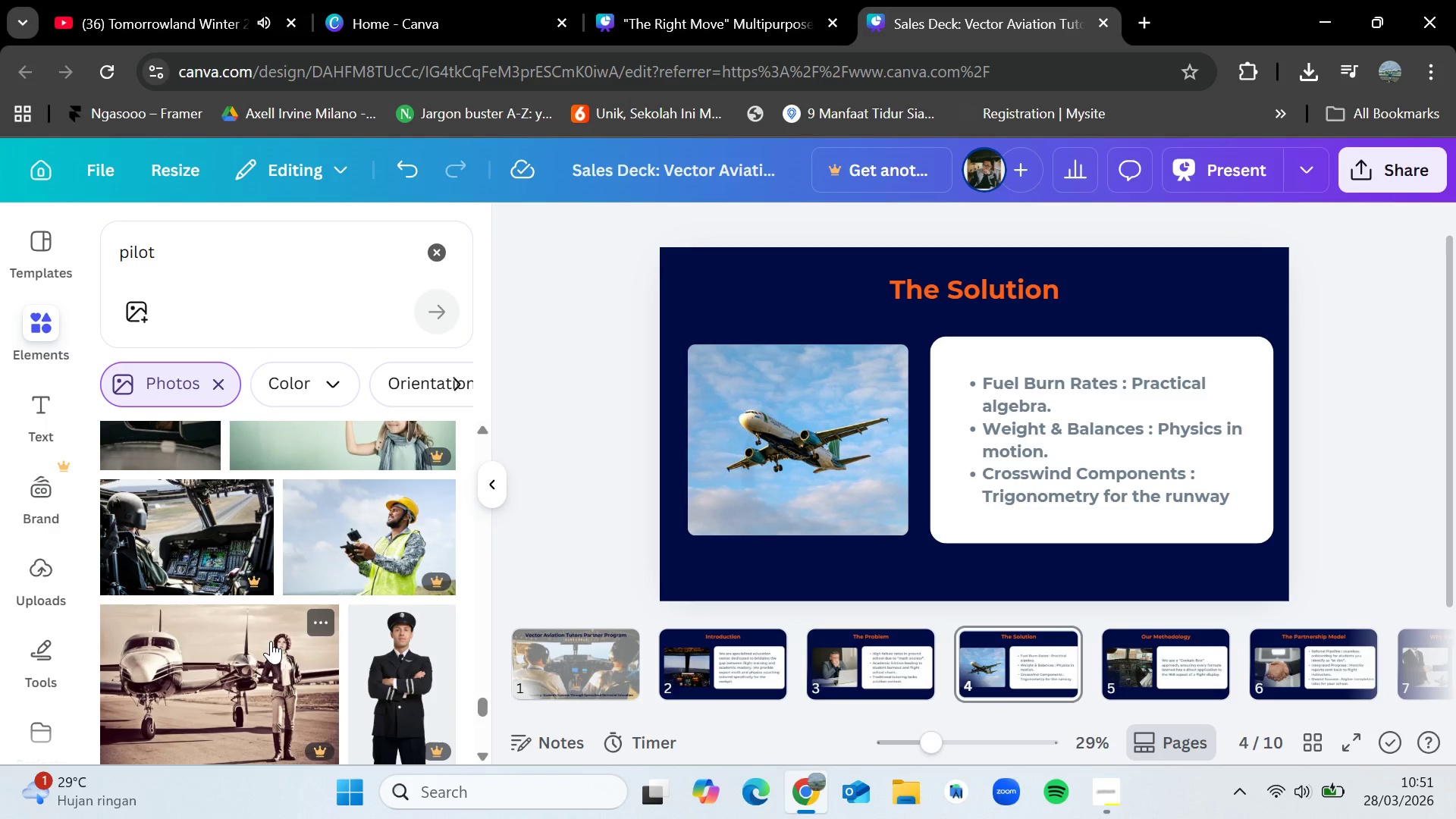 
wait(5.14)
 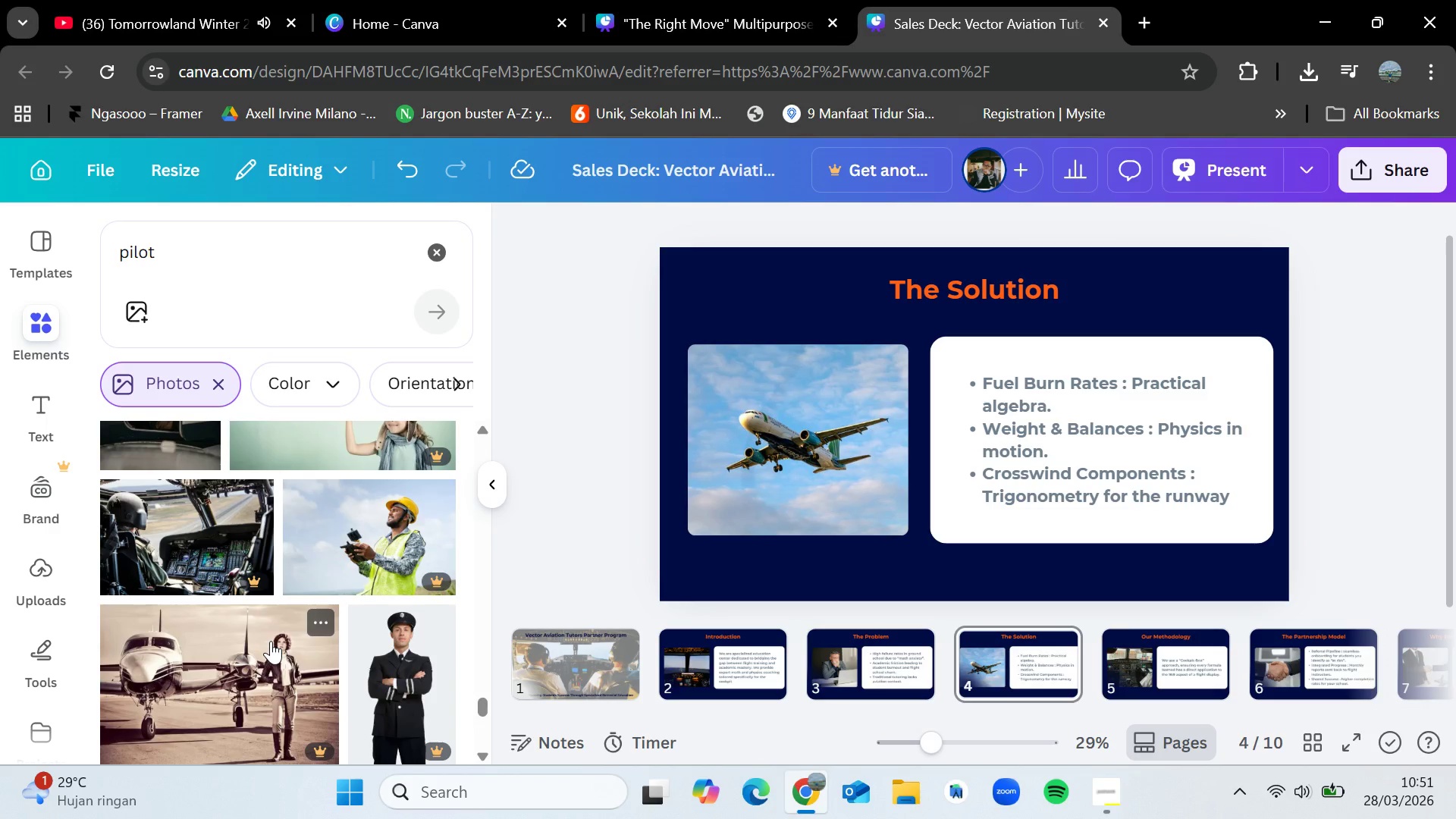 
scroll: coordinate [271, 641], scroll_direction: down, amount: 3.0
 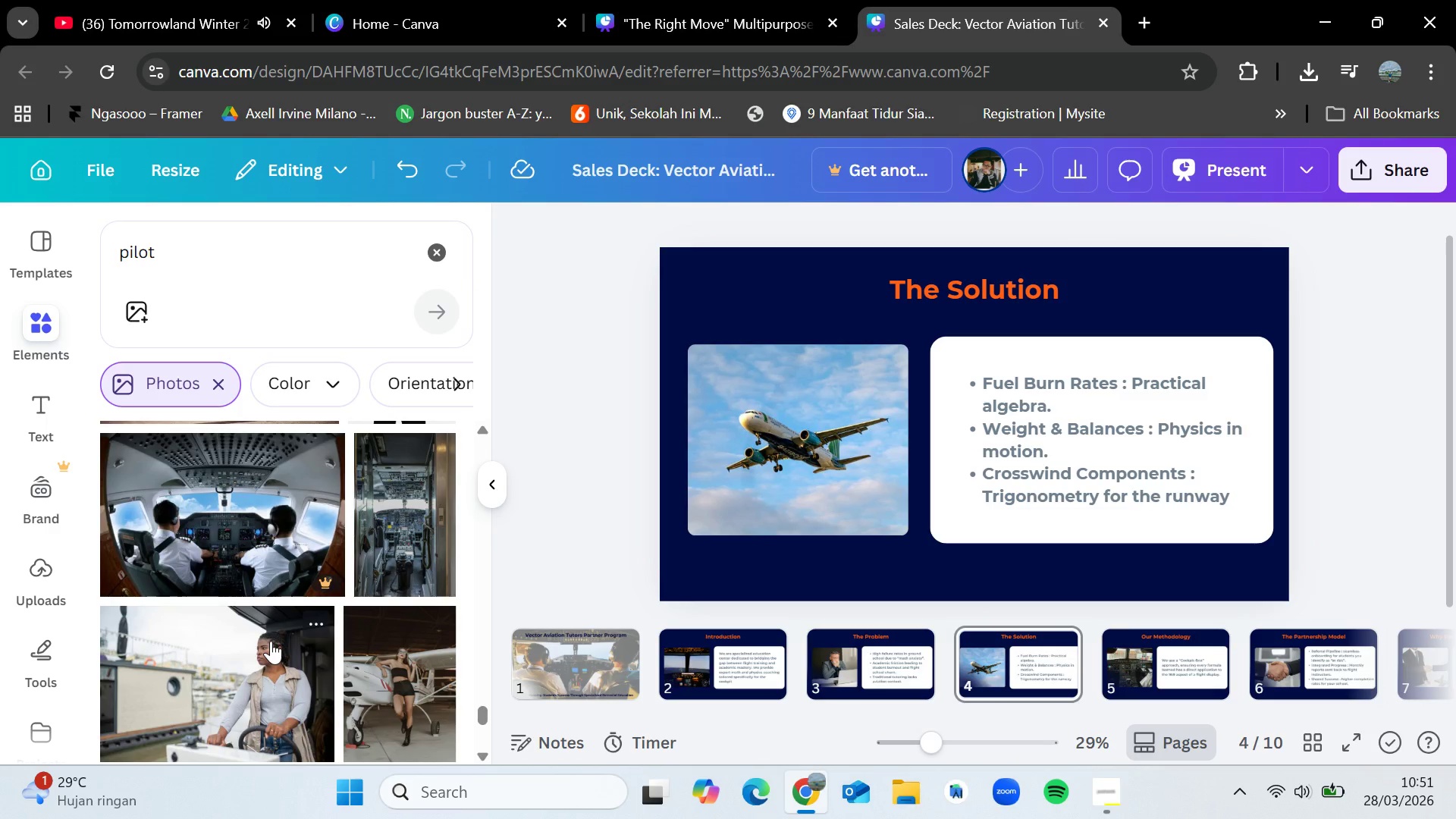 
wait(7.78)
 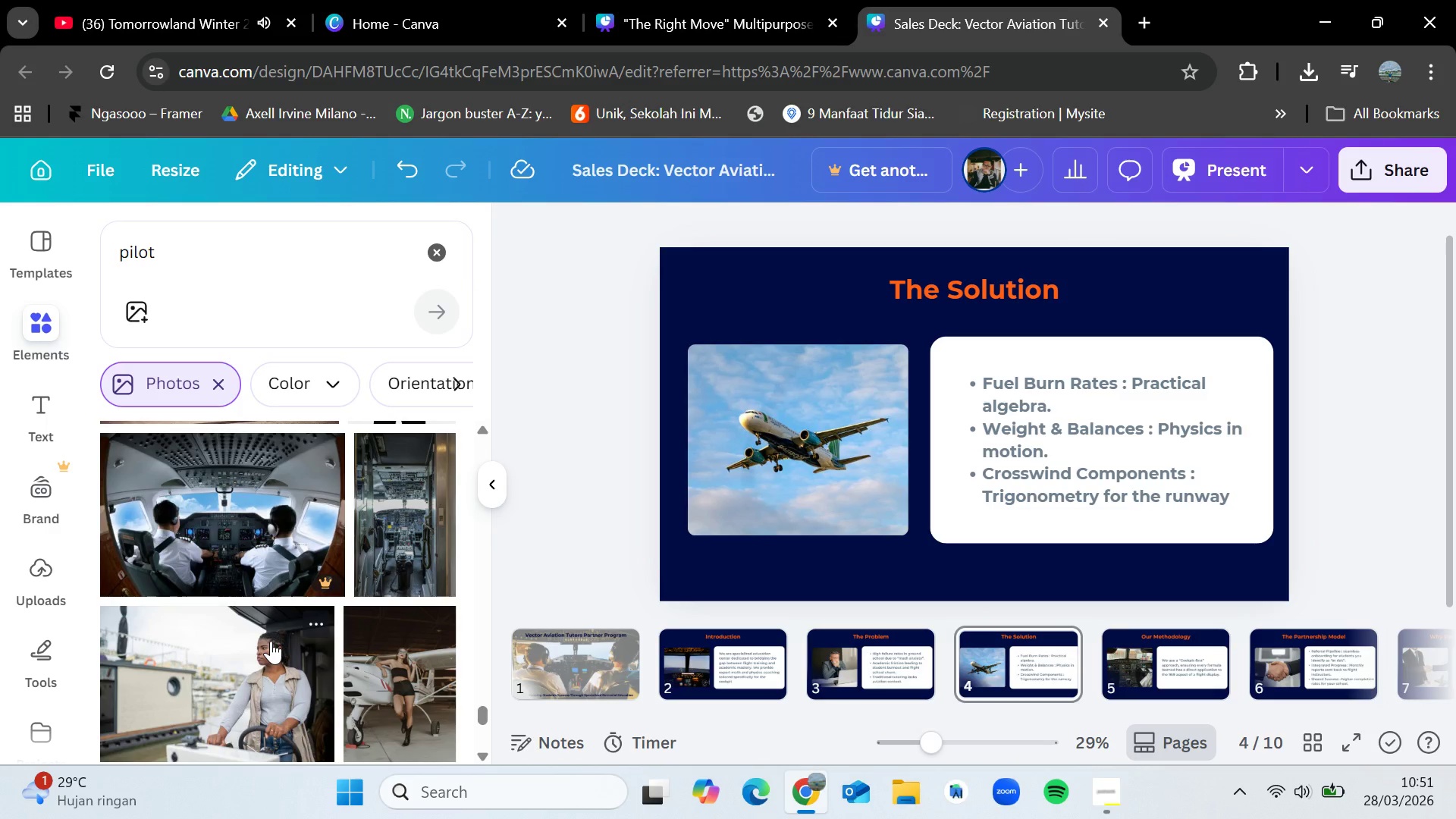 
scroll: coordinate [271, 641], scroll_direction: down, amount: 5.0
 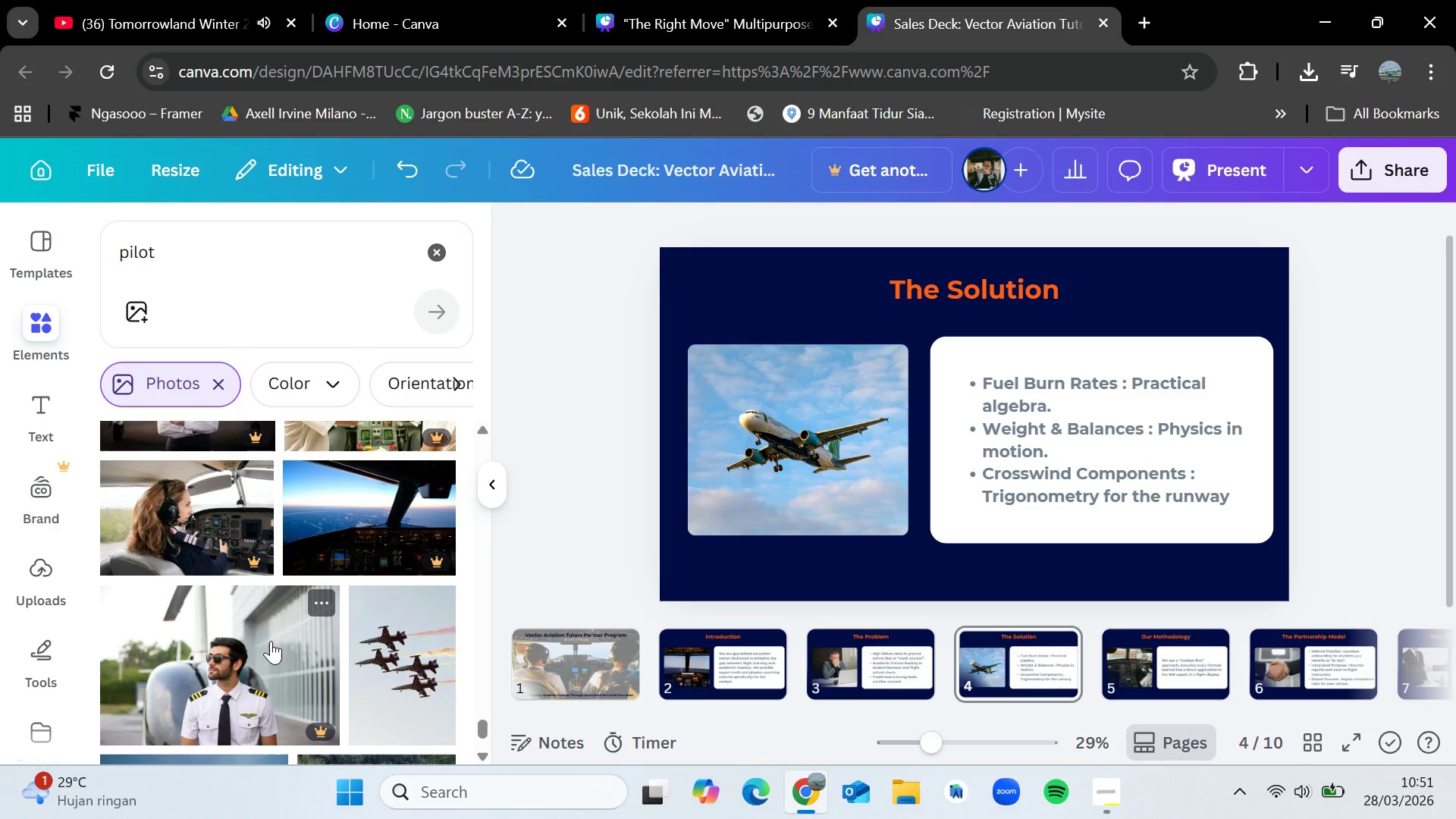 
wait(11.63)
 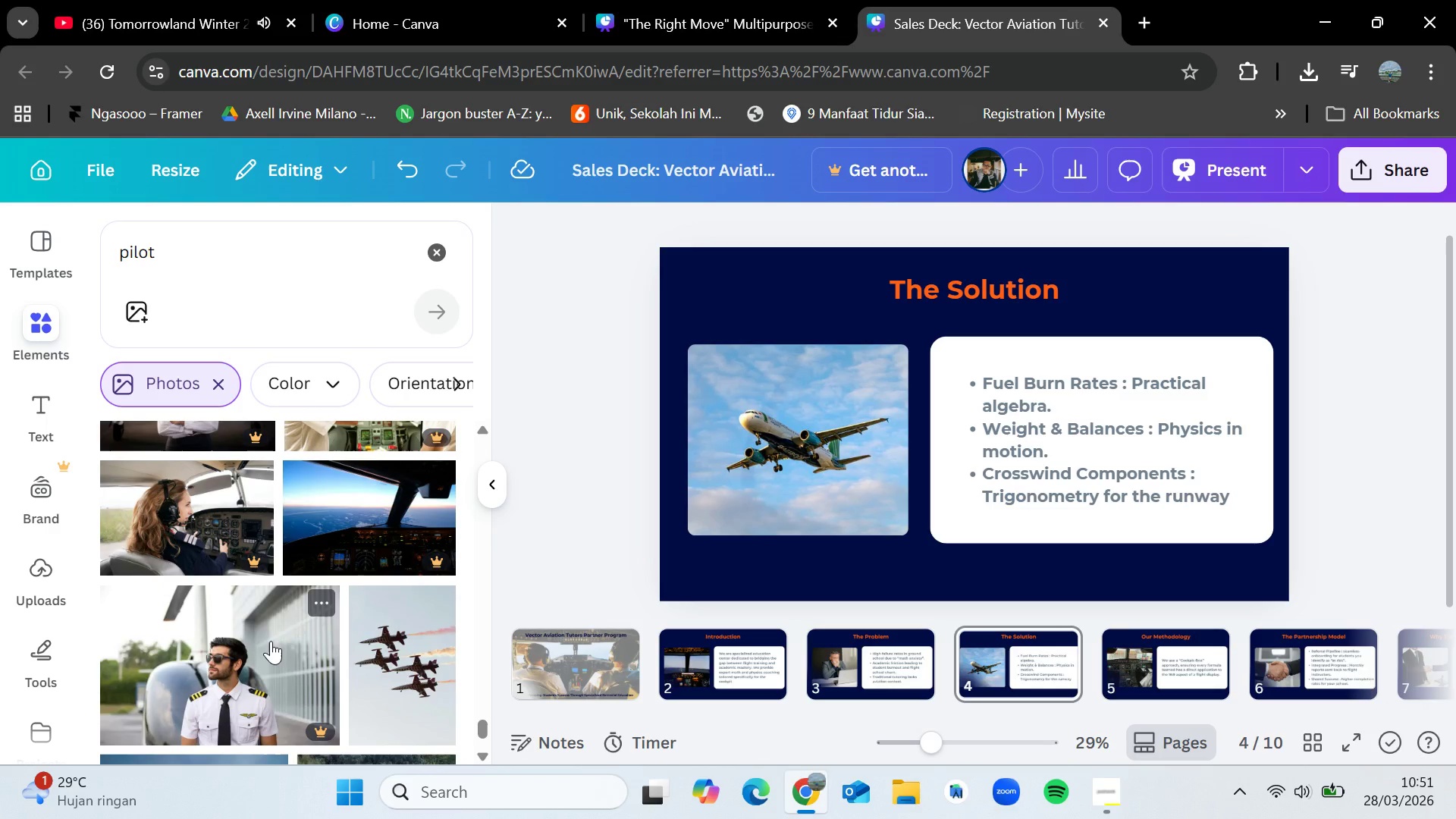 
scroll: coordinate [271, 641], scroll_direction: down, amount: 4.0
 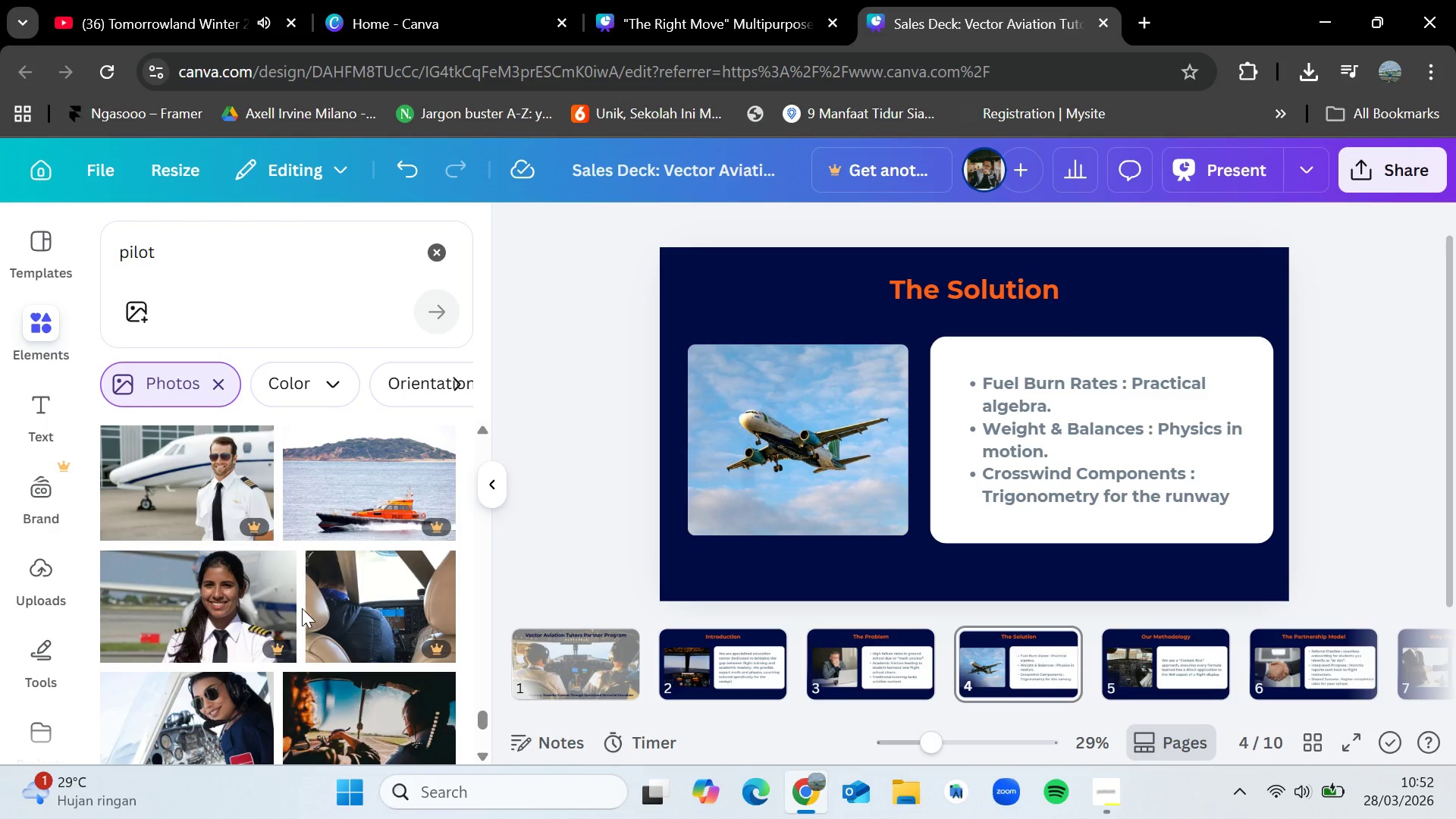 
wait(41.17)
 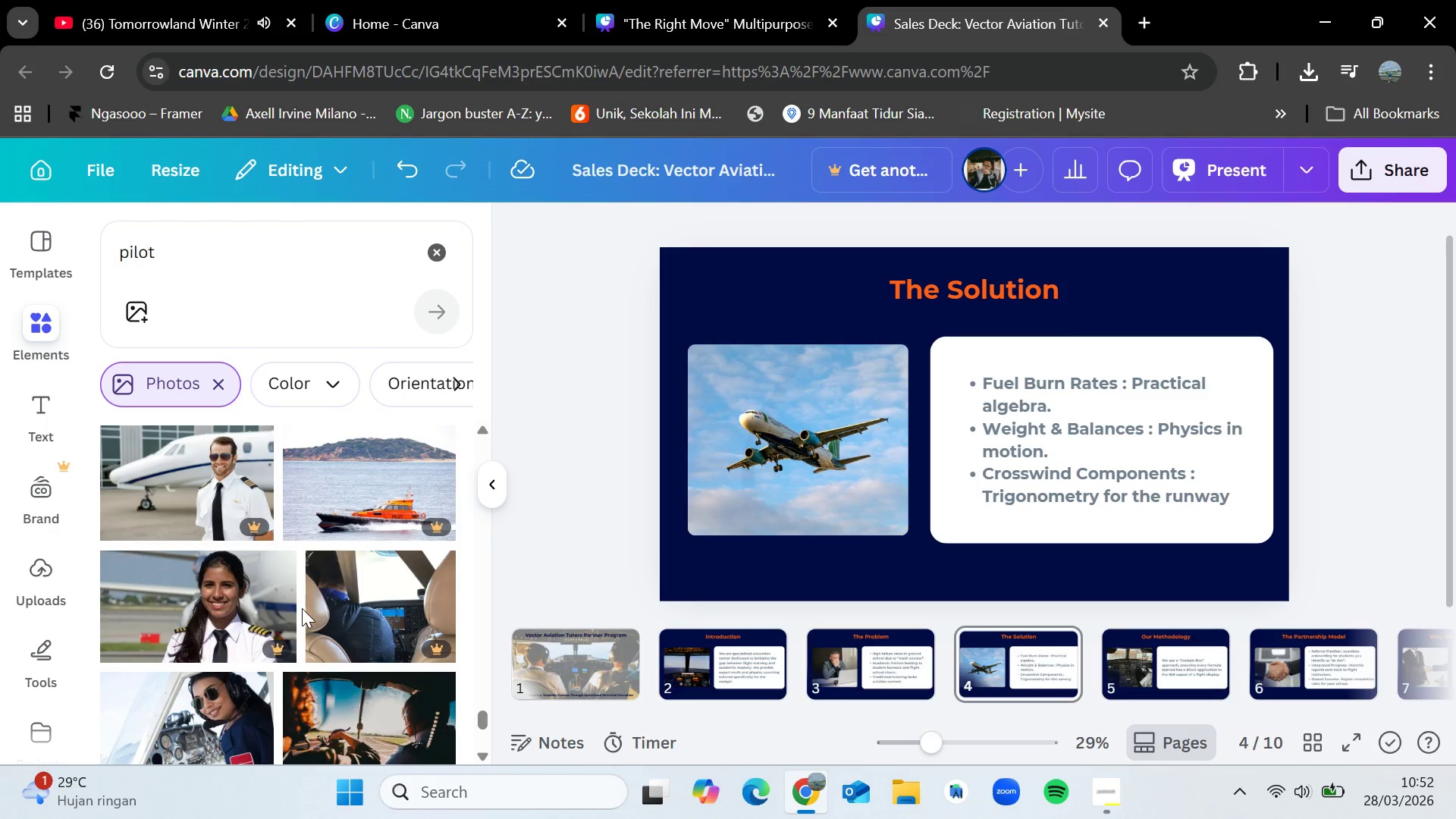 
scroll: coordinate [302, 608], scroll_direction: down, amount: 1.0
 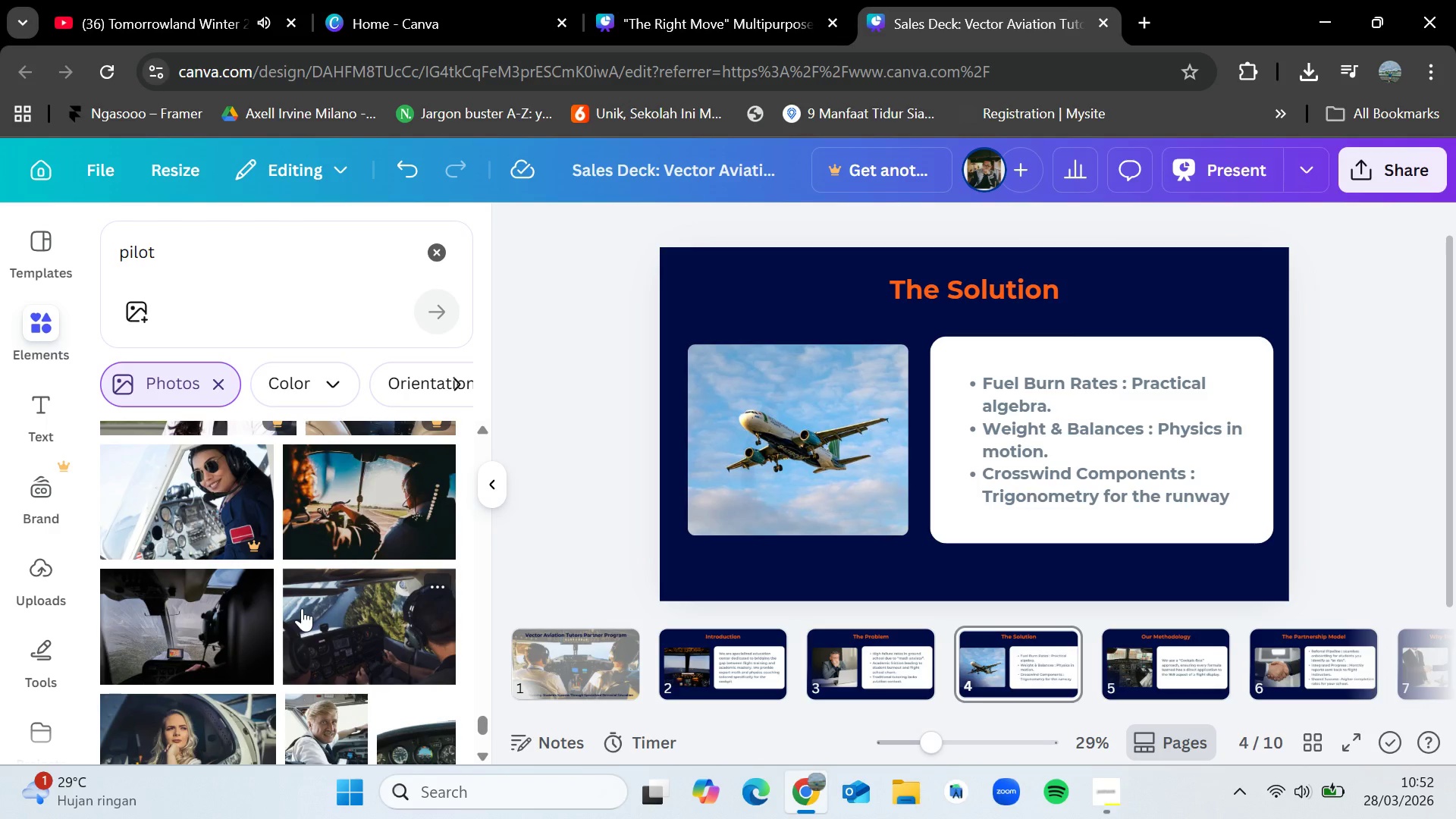 
wait(5.31)
 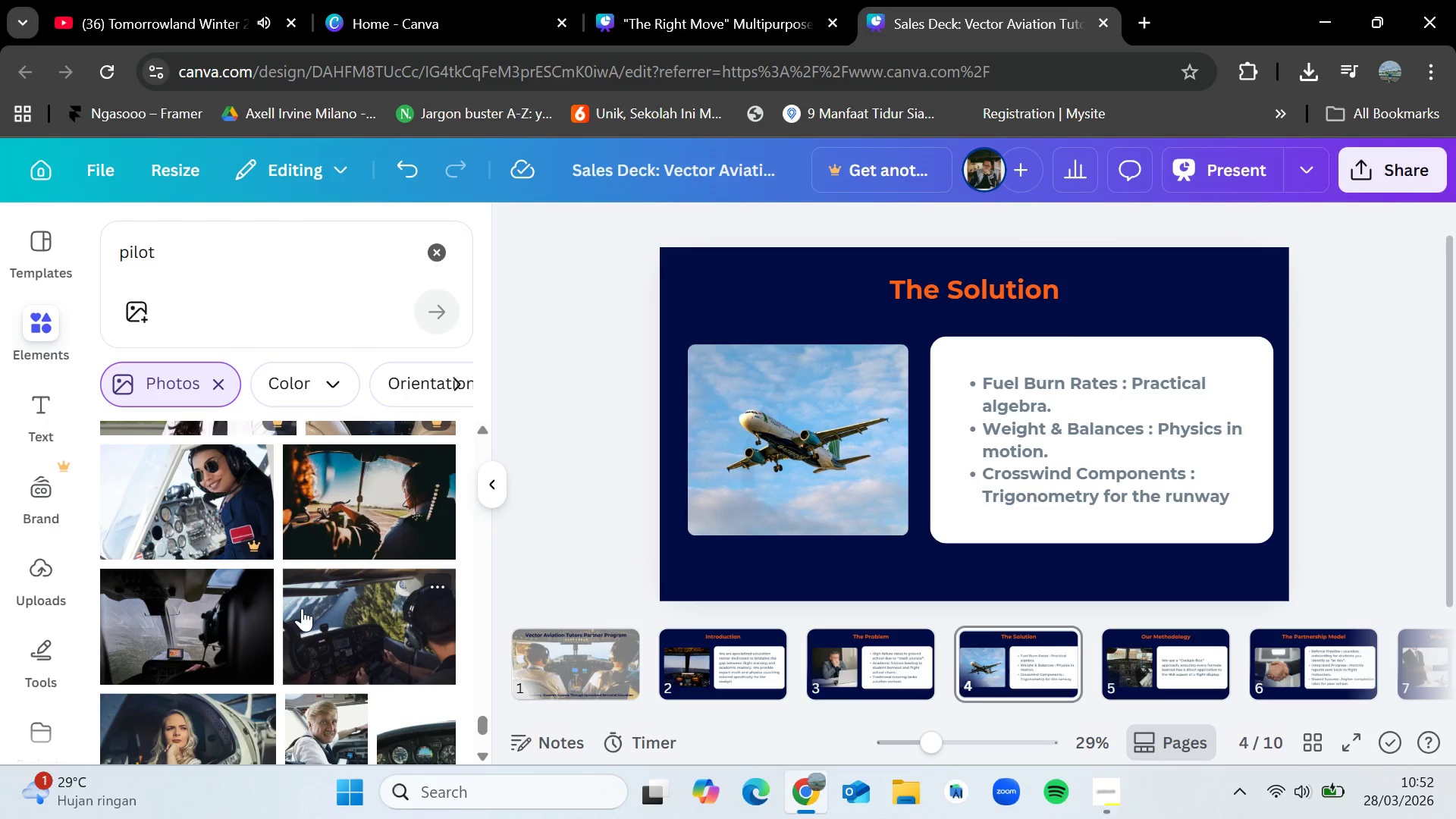 
scroll: coordinate [302, 608], scroll_direction: down, amount: 7.0
 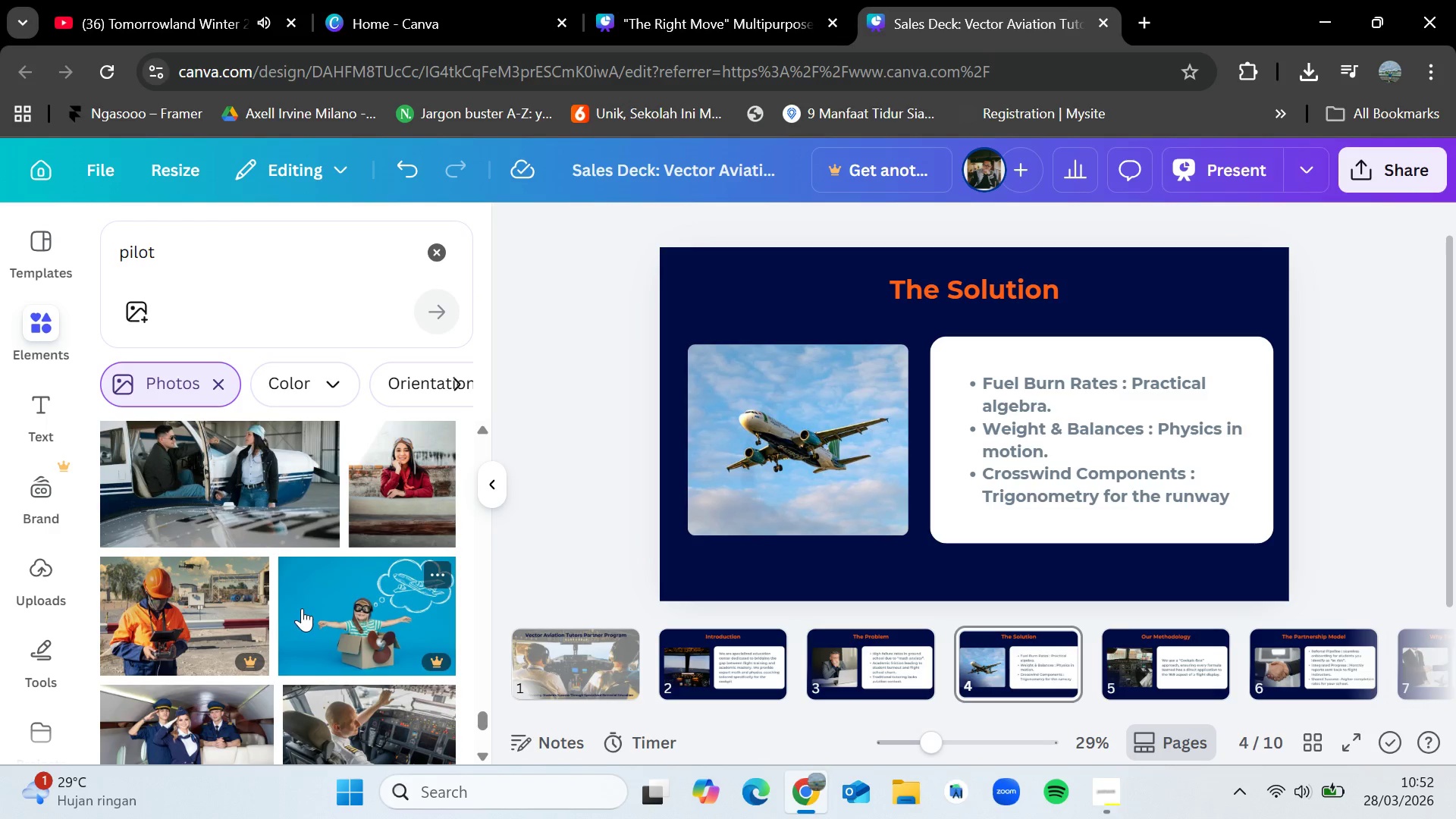 
scroll: coordinate [302, 608], scroll_direction: down, amount: 2.0
 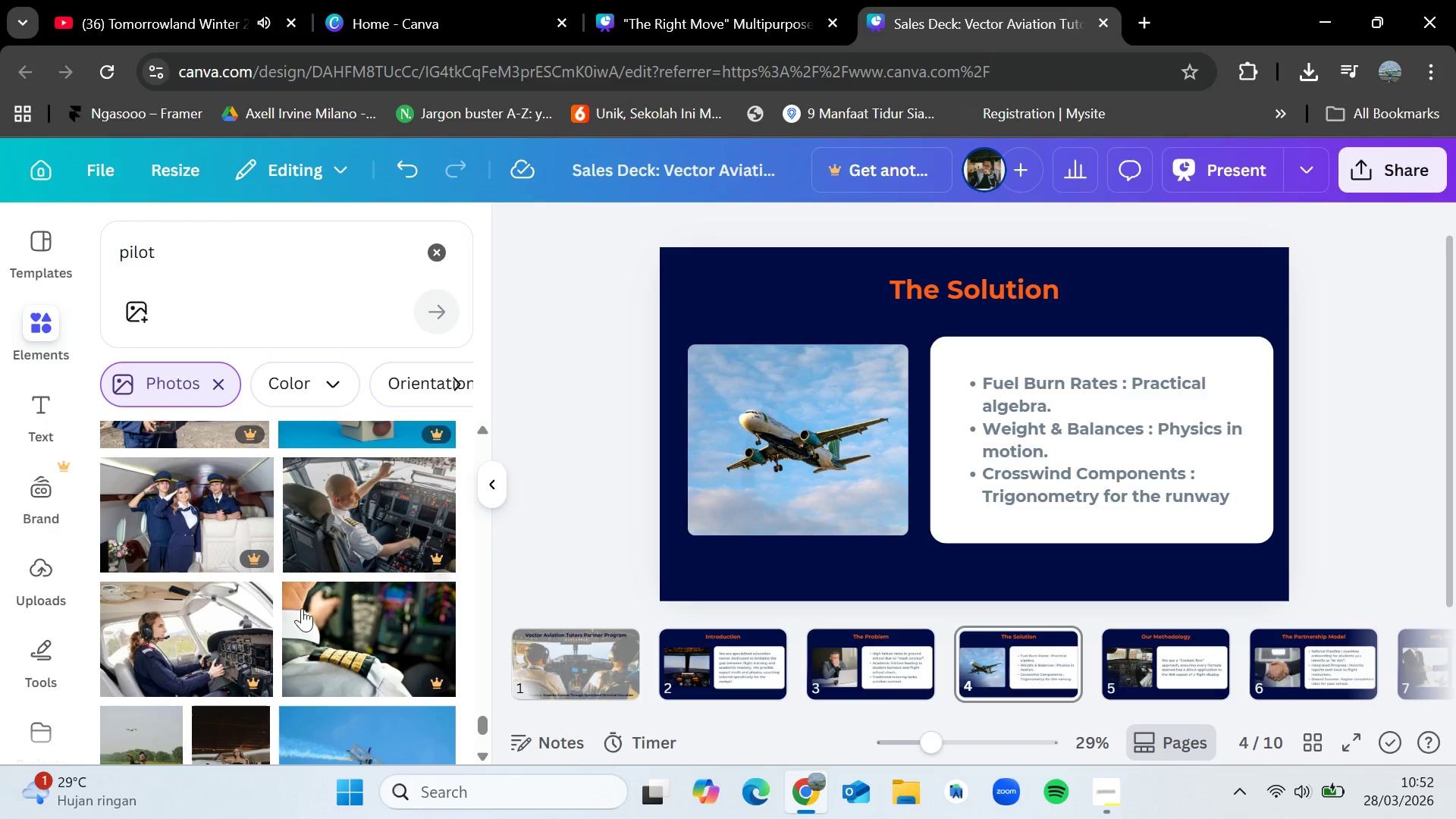 
scroll: coordinate [302, 608], scroll_direction: up, amount: 3.0
 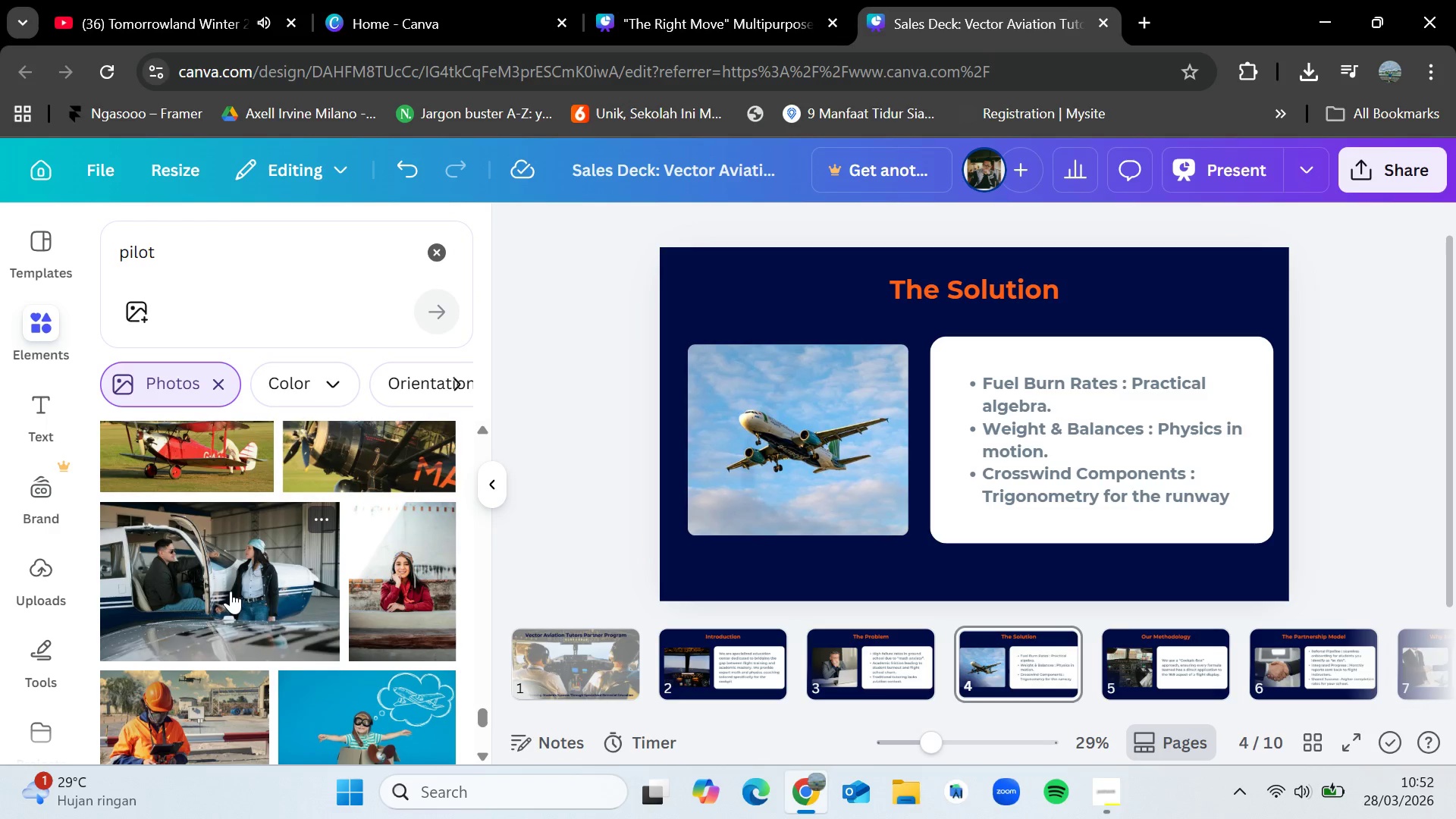 
scroll: coordinate [228, 580], scroll_direction: down, amount: 9.0
 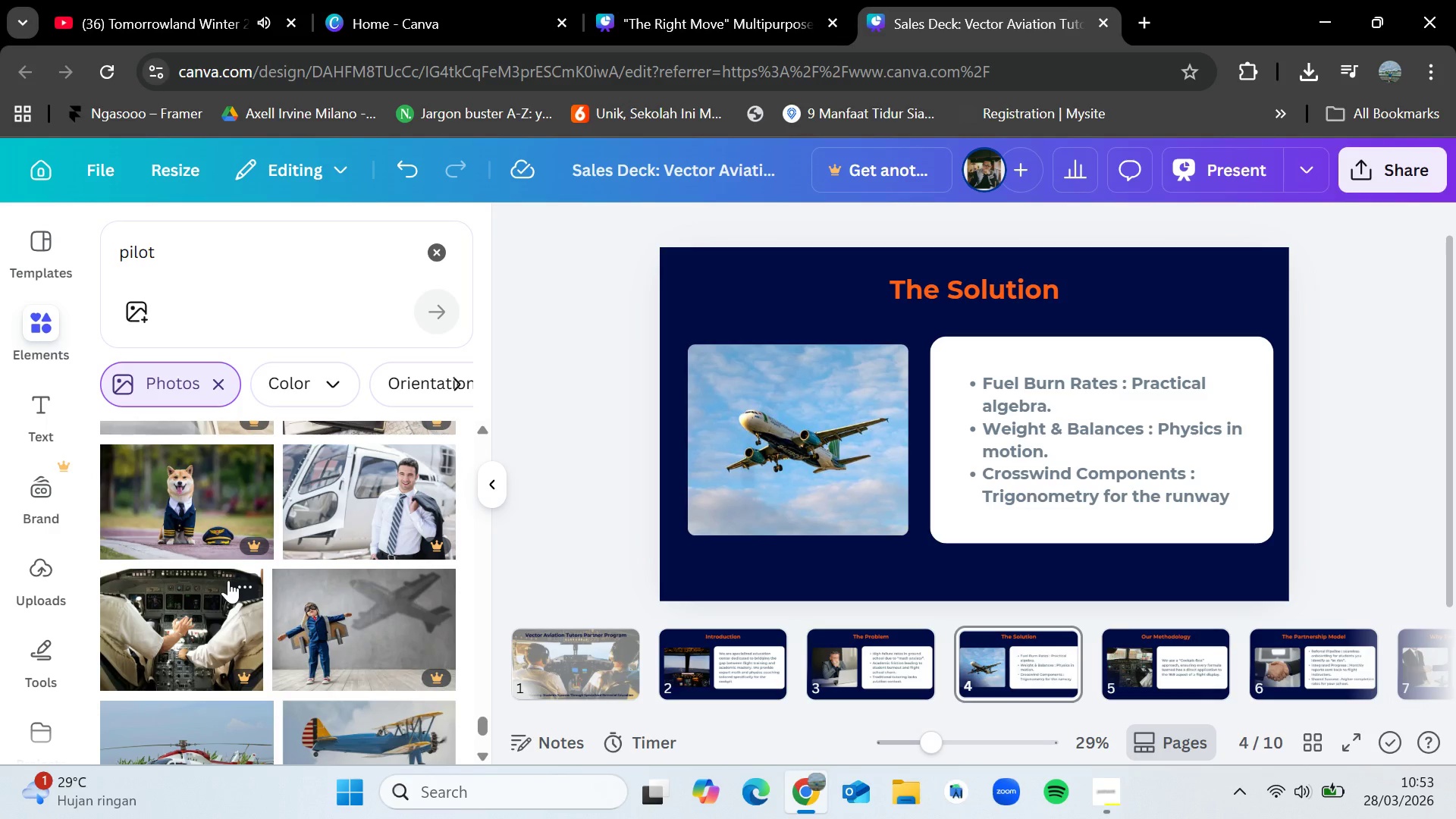 
wait(23.77)
 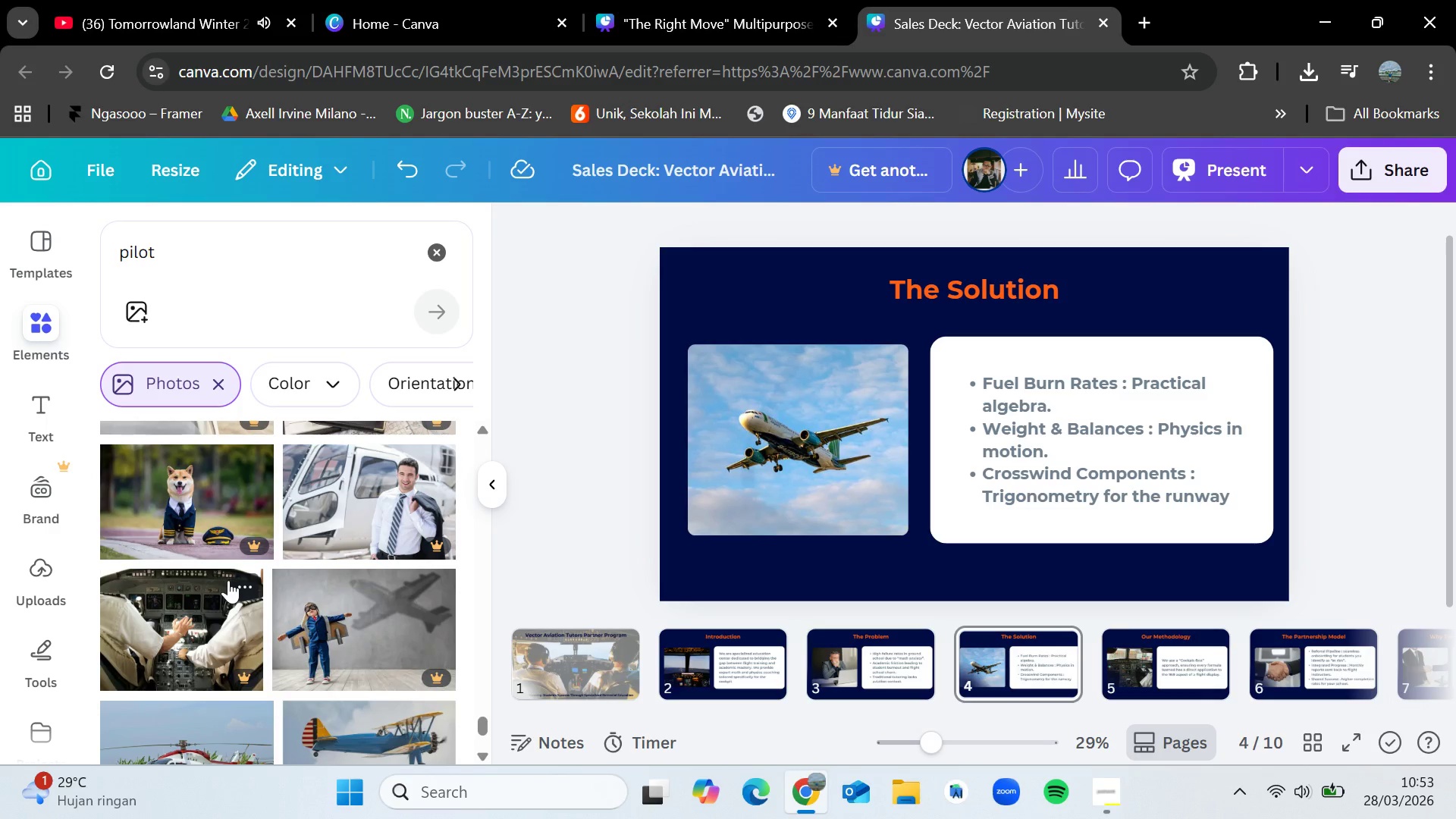 
scroll: coordinate [234, 541], scroll_direction: down, amount: 3.0
 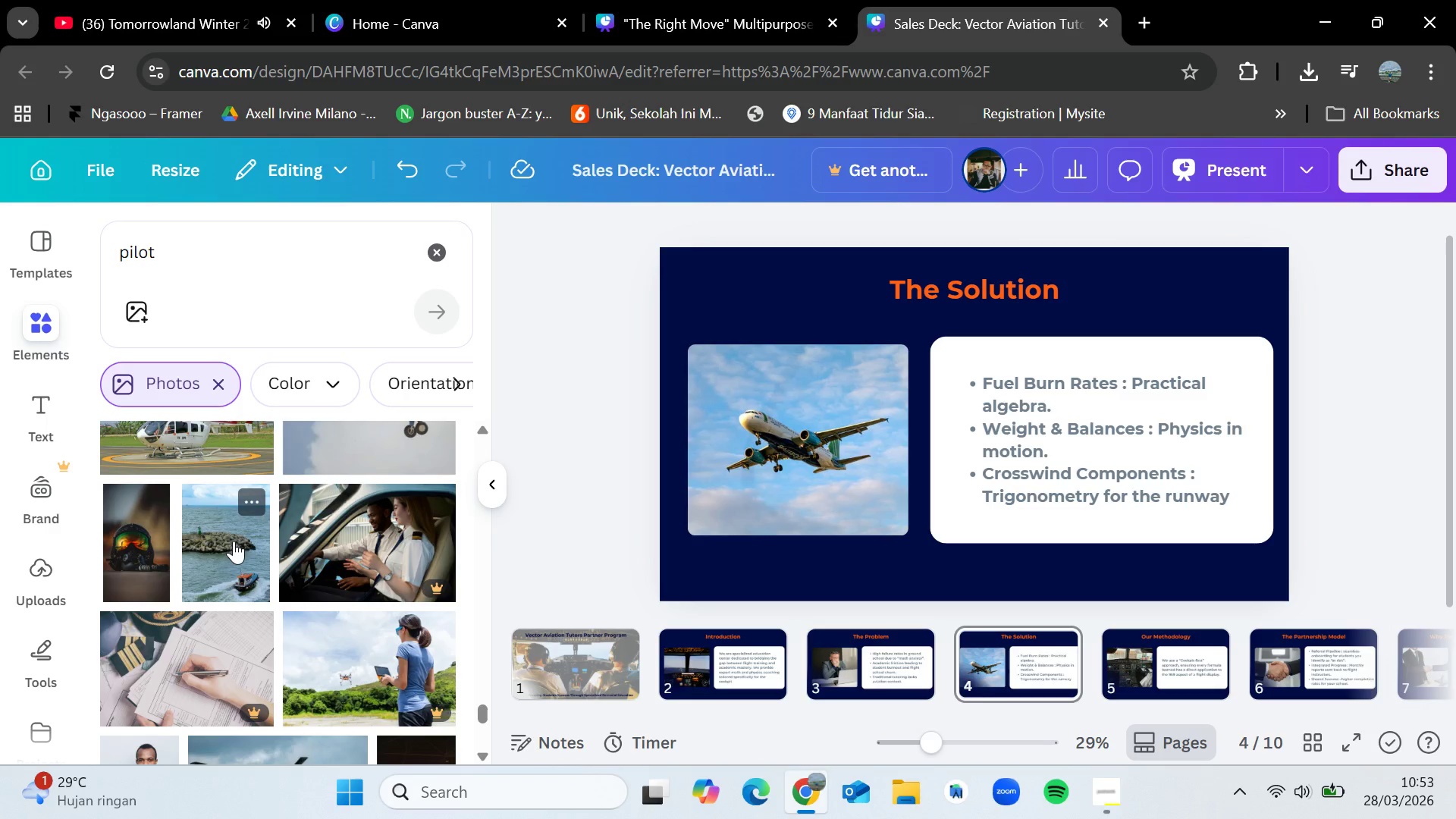 
wait(37.0)
 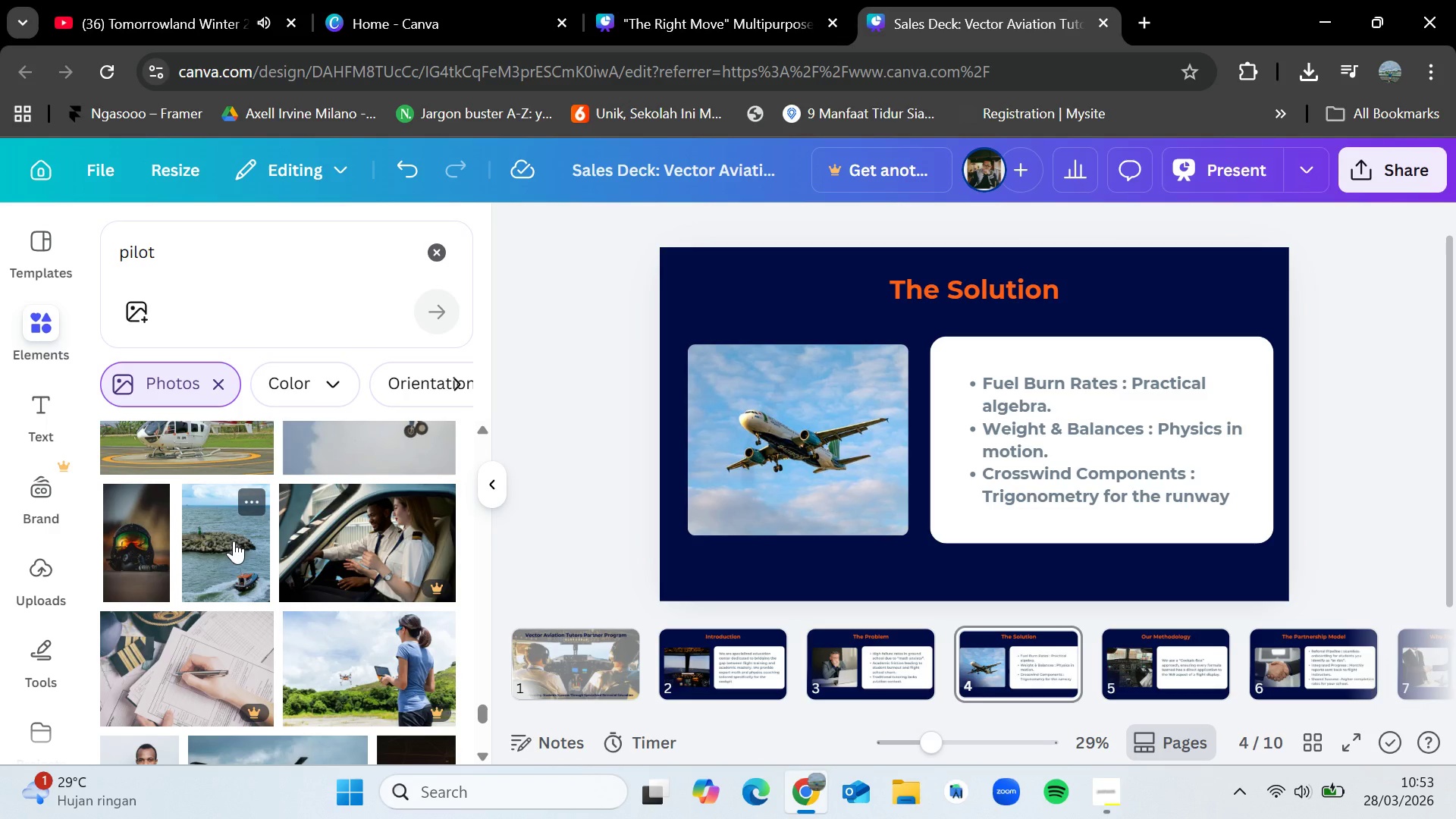 
scroll: coordinate [338, 516], scroll_direction: down, amount: 10.0
 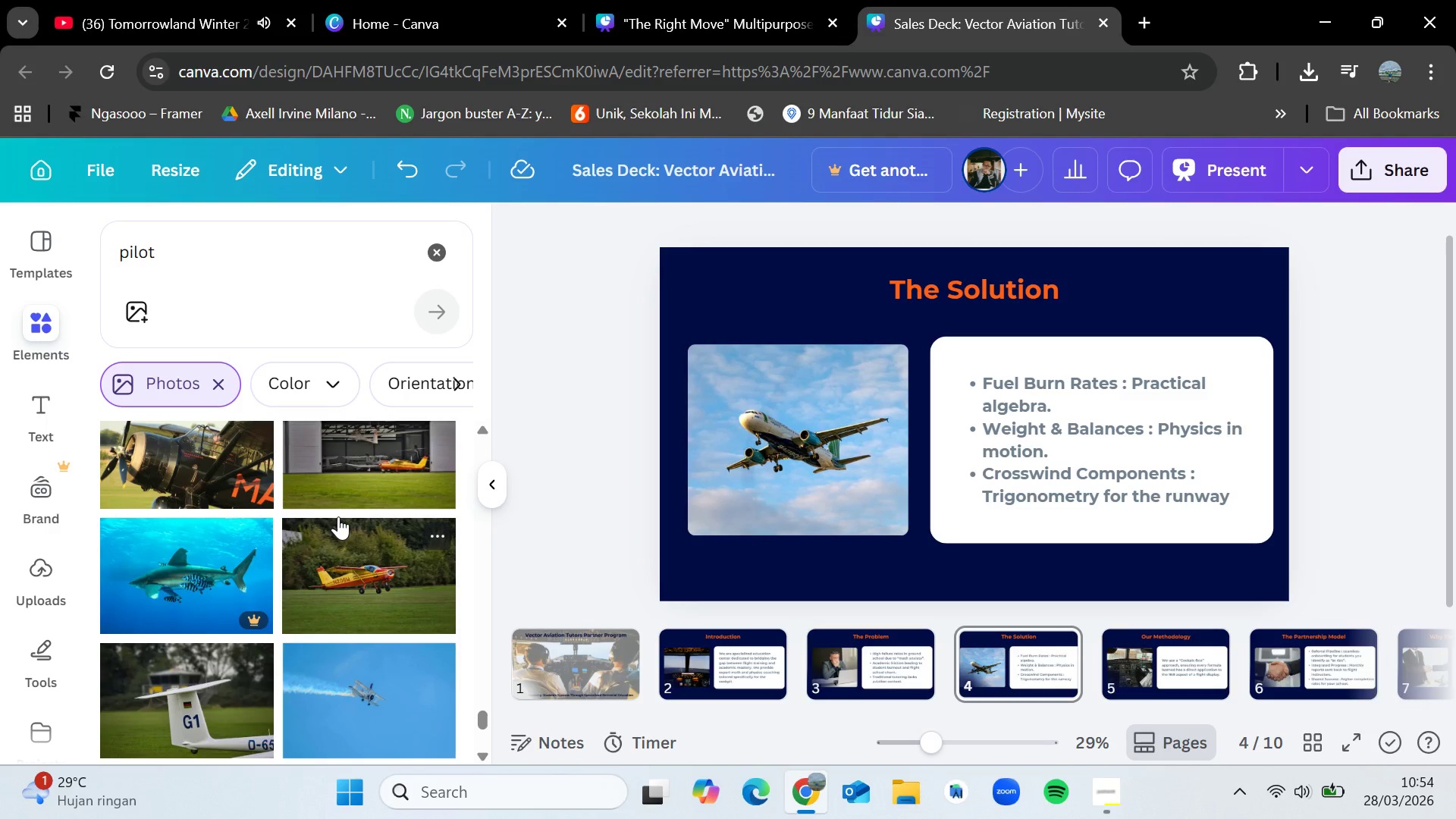 
scroll: coordinate [338, 516], scroll_direction: down, amount: 4.0
 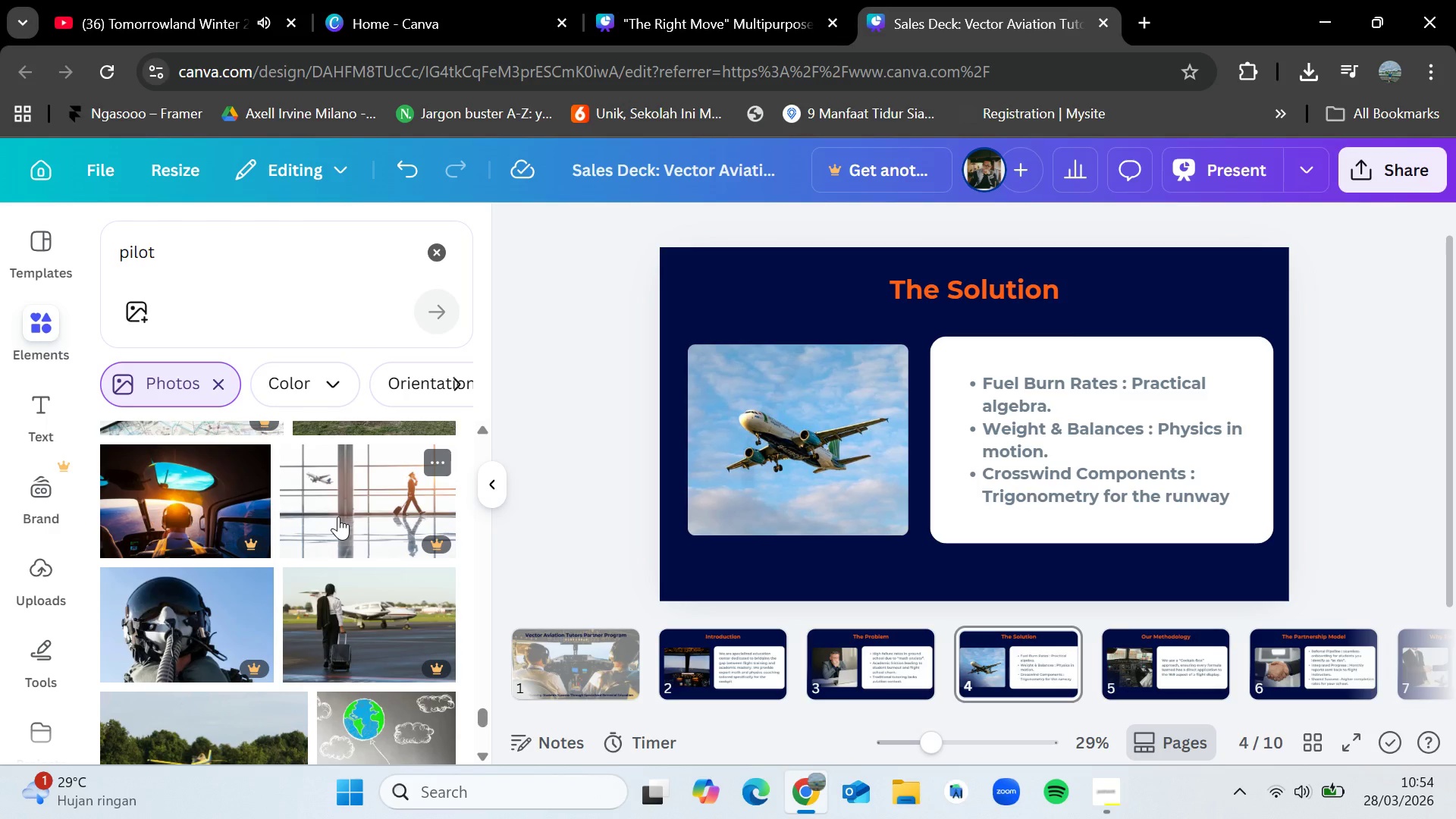 
wait(15.31)
 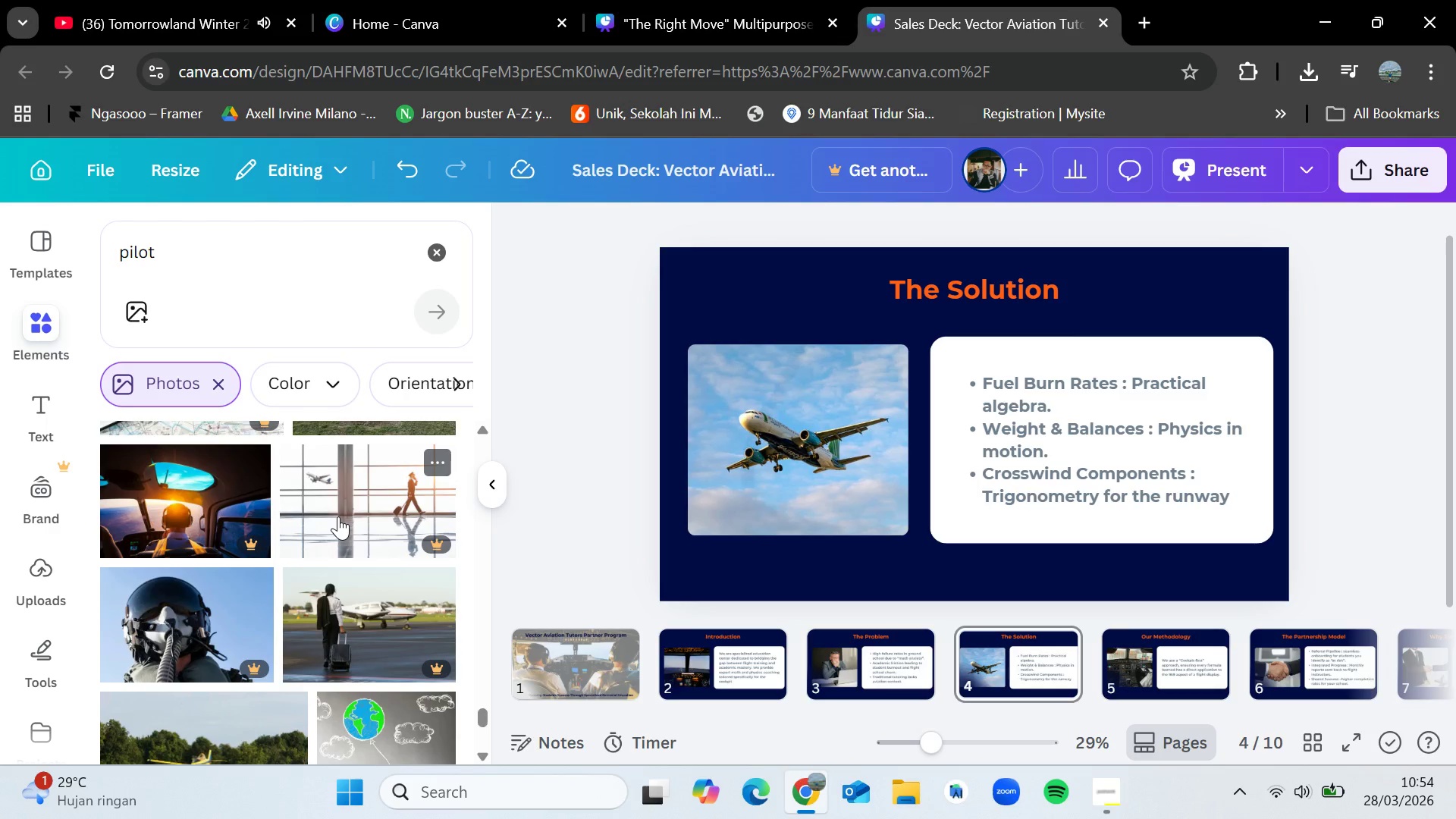 
scroll: coordinate [289, 605], scroll_direction: down, amount: 9.0
 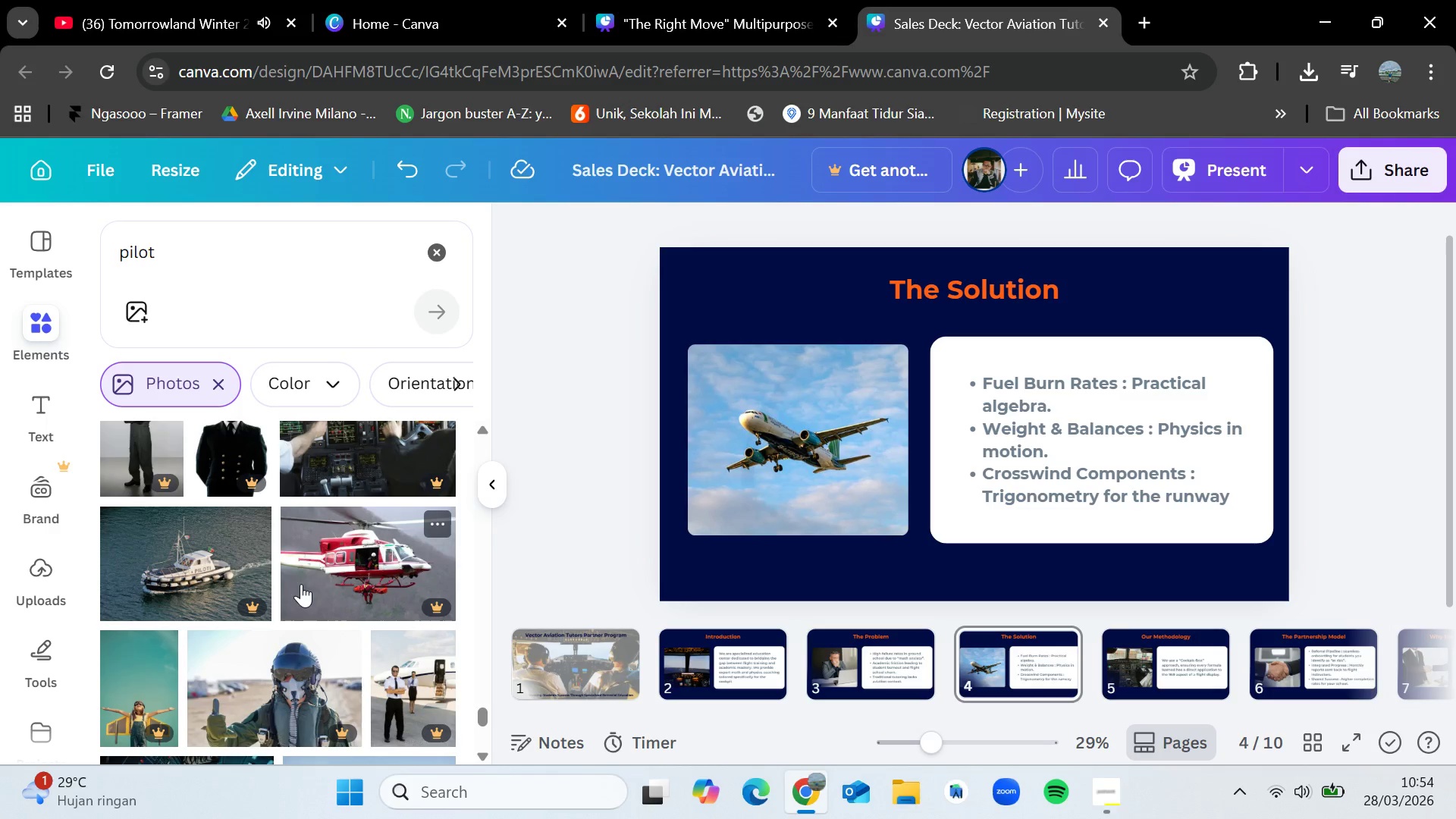 
scroll: coordinate [293, 589], scroll_direction: down, amount: 8.0
 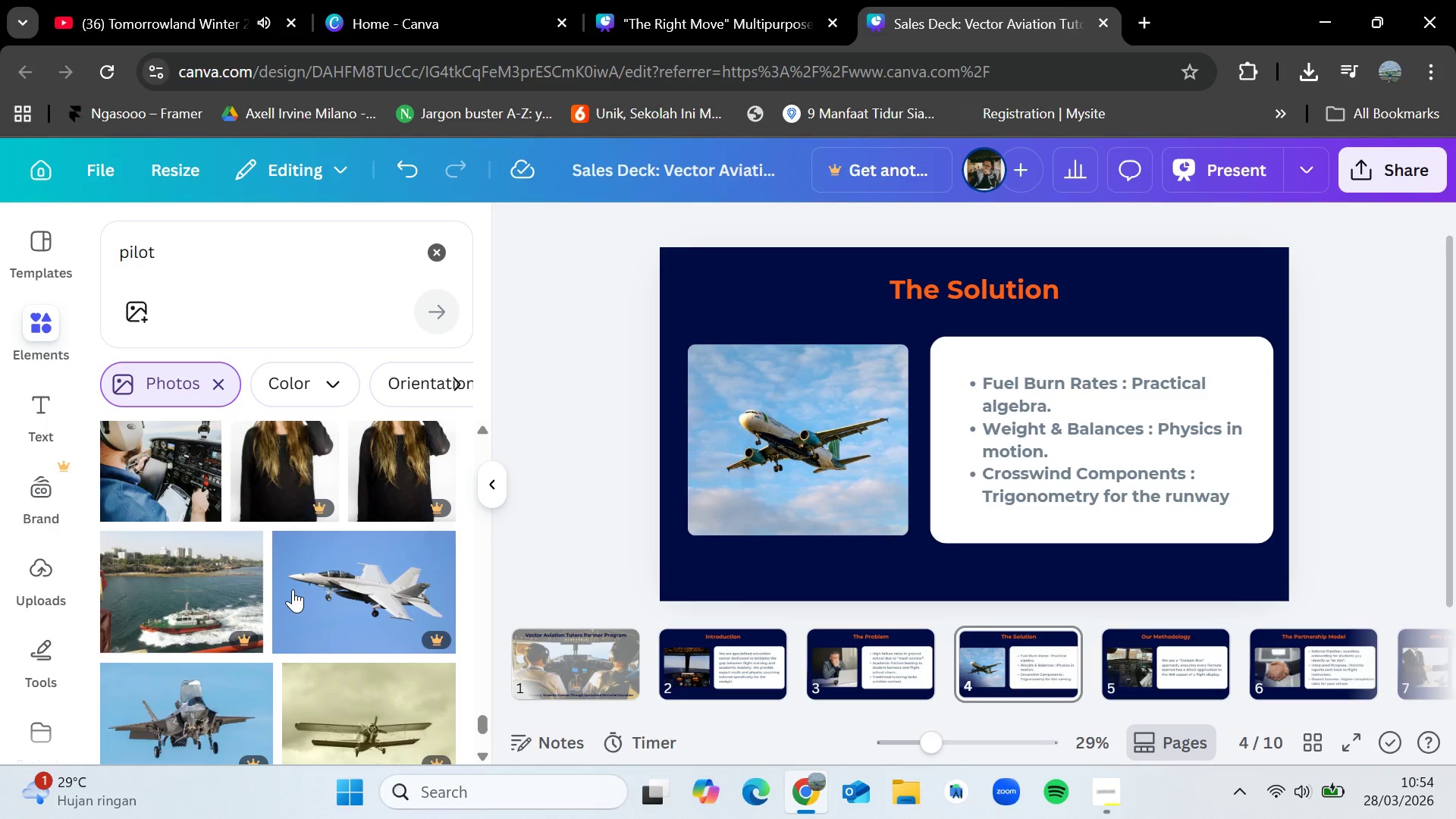 
scroll: coordinate [288, 600], scroll_direction: down, amount: 2.0
 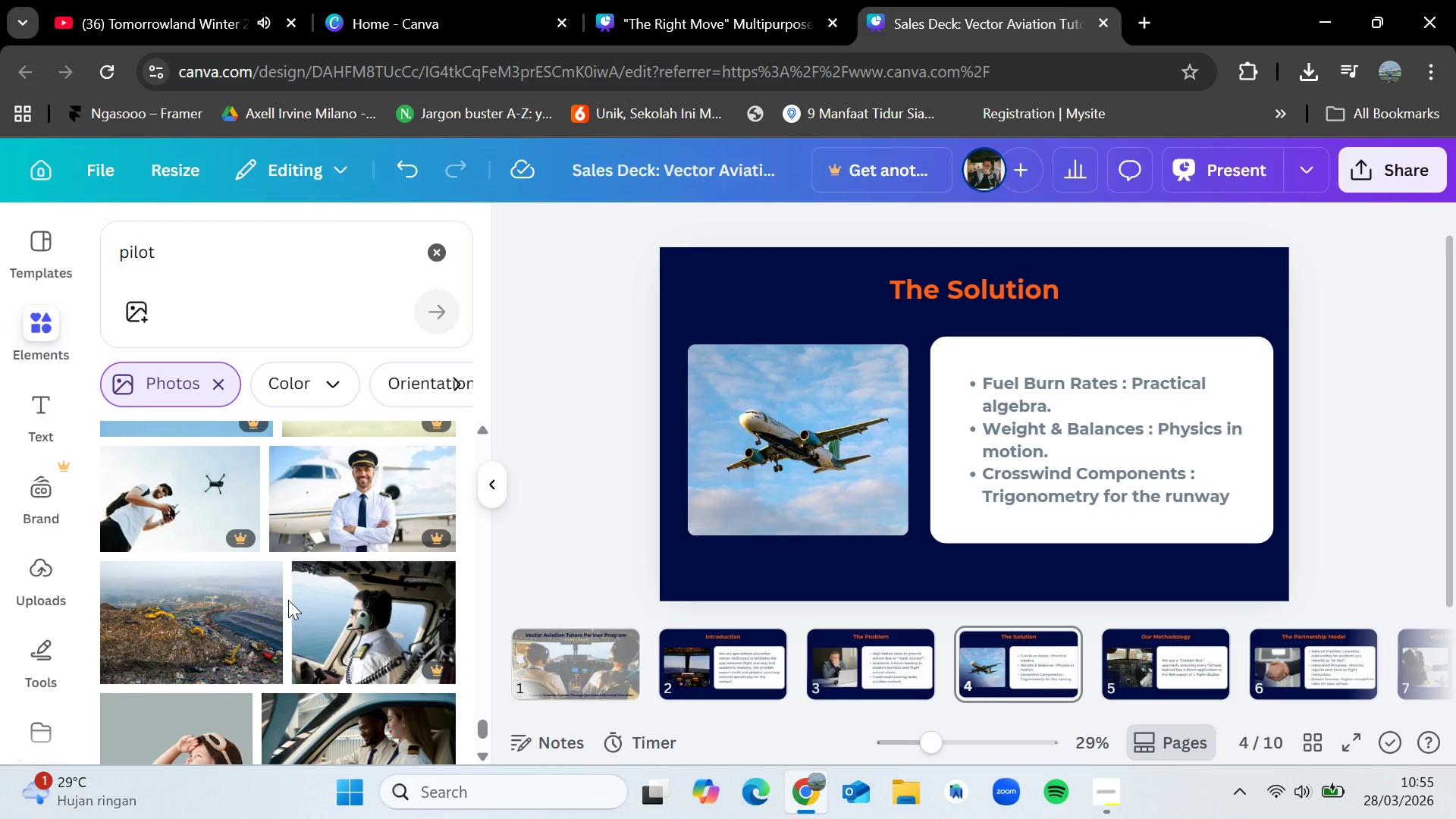 
wait(16.86)
 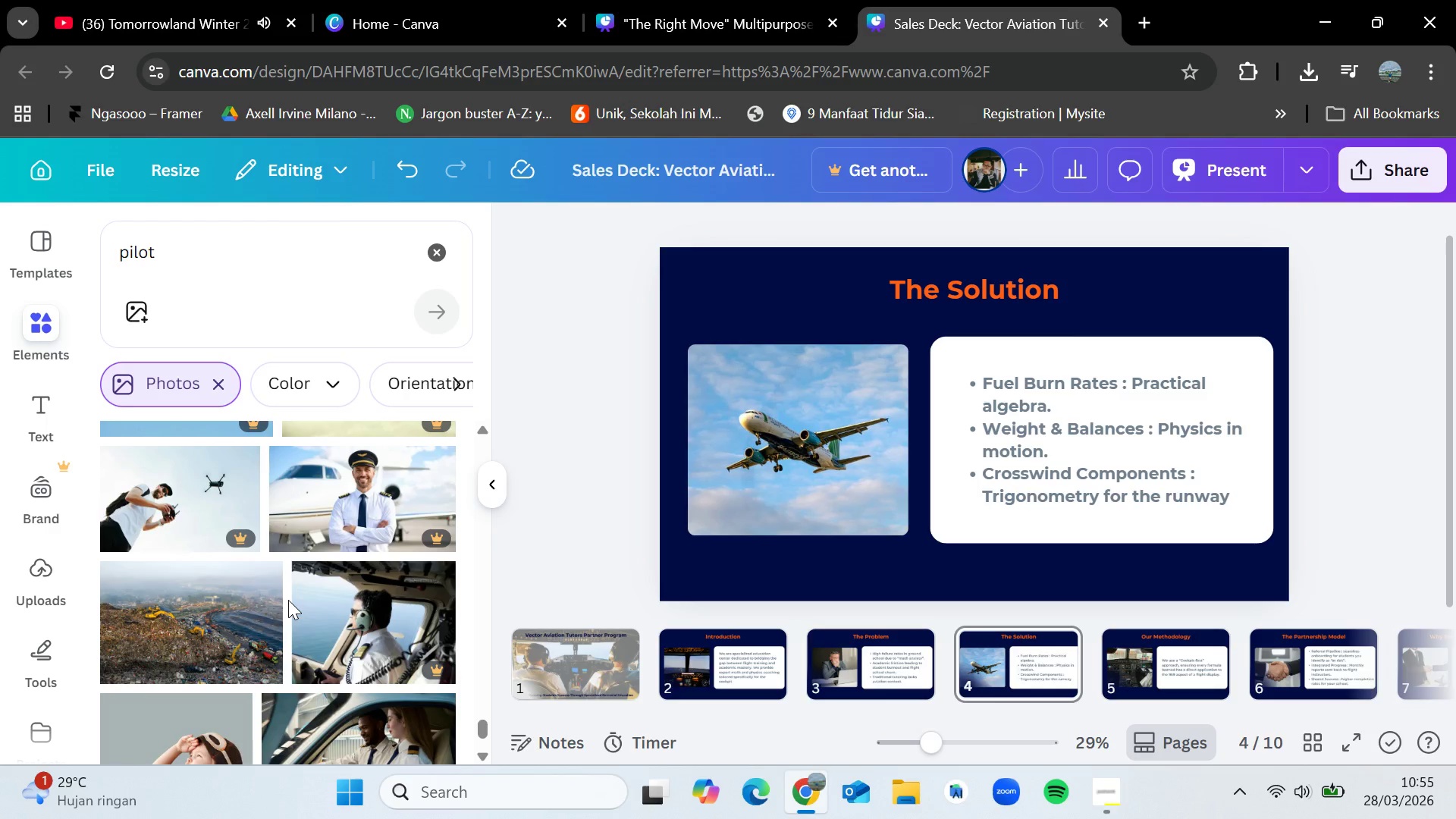 
scroll: coordinate [278, 666], scroll_direction: down, amount: 8.0
 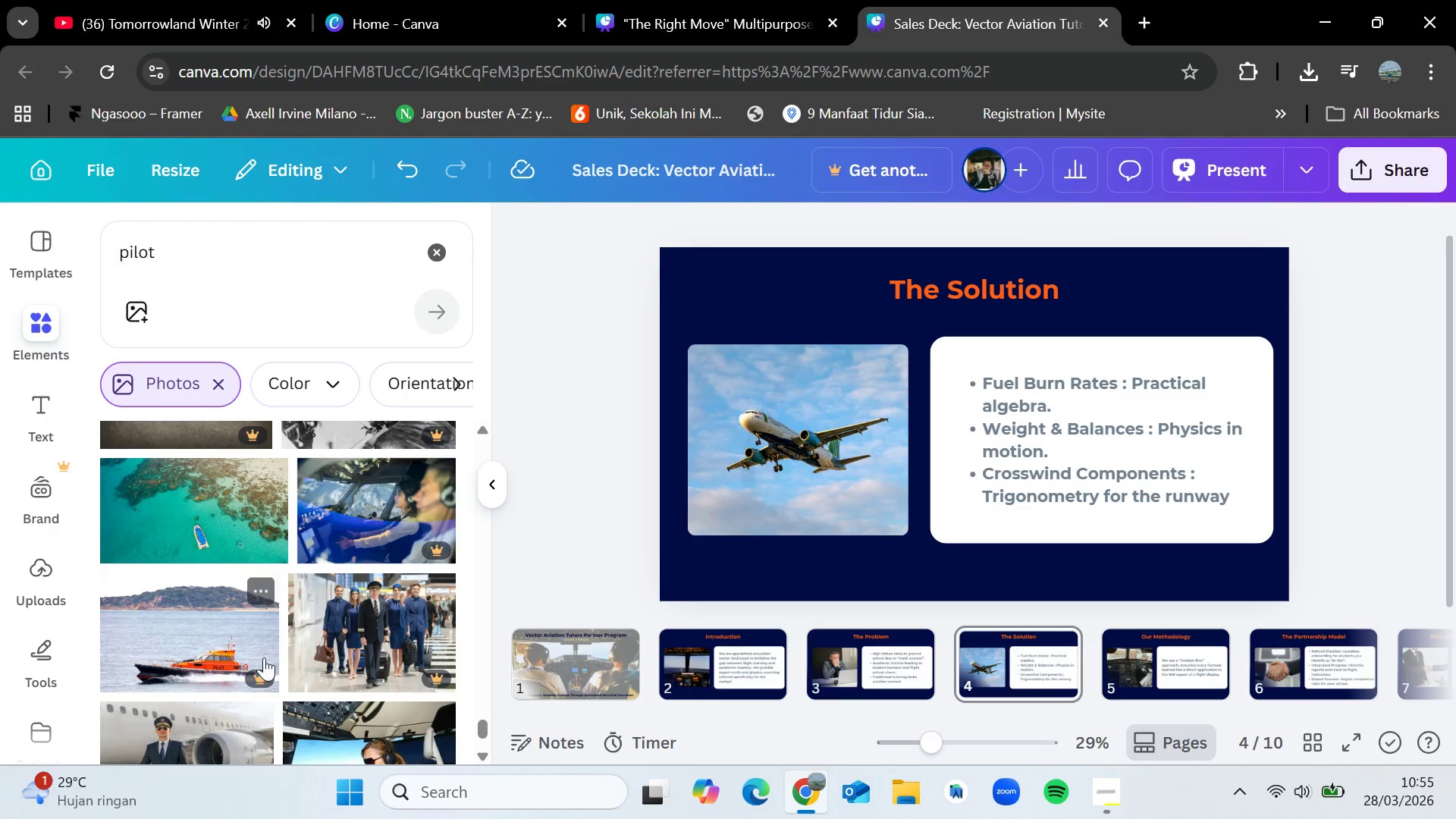 
scroll: coordinate [265, 651], scroll_direction: down, amount: 6.0
 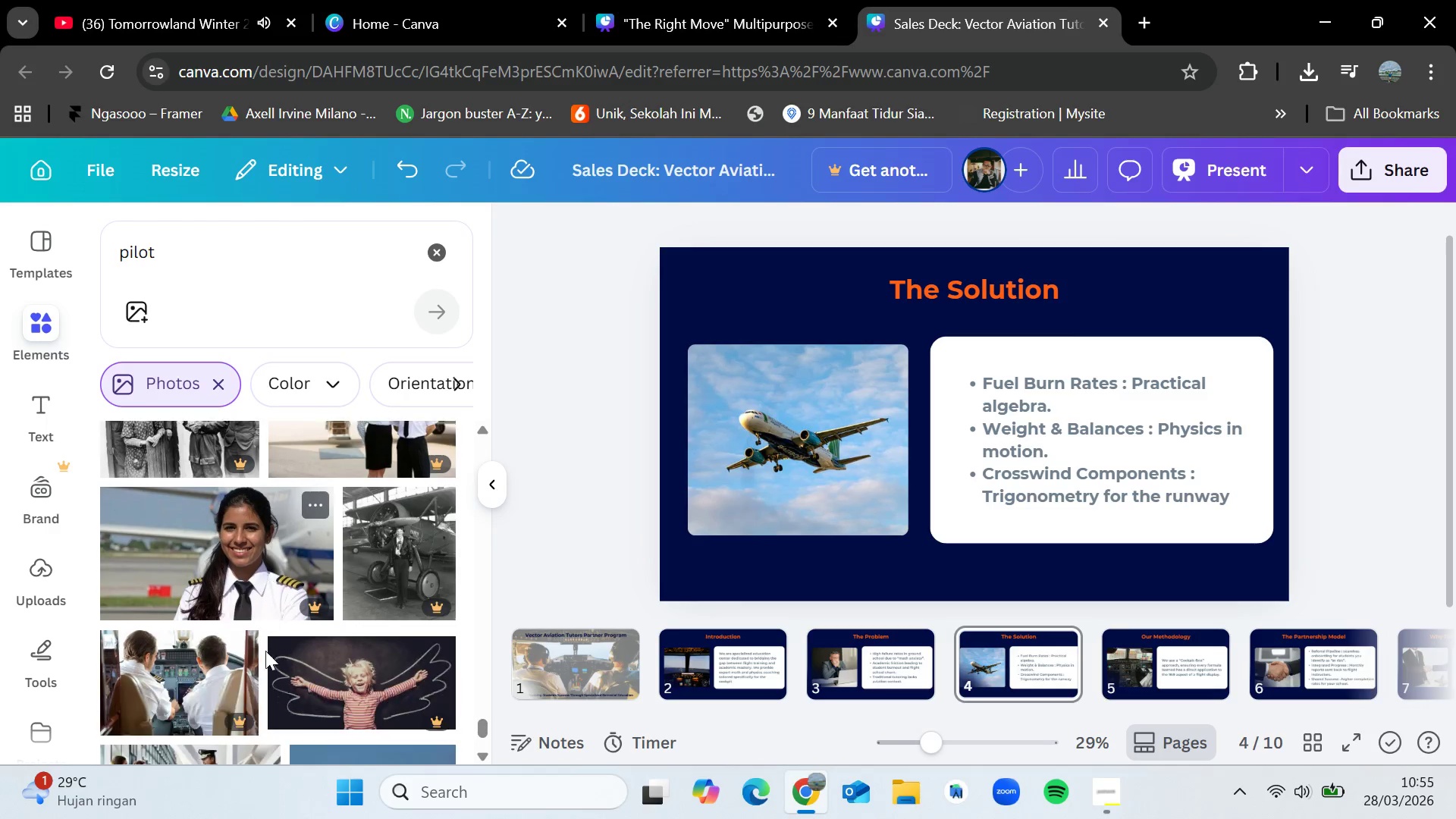 
scroll: coordinate [265, 651], scroll_direction: up, amount: 3.0
 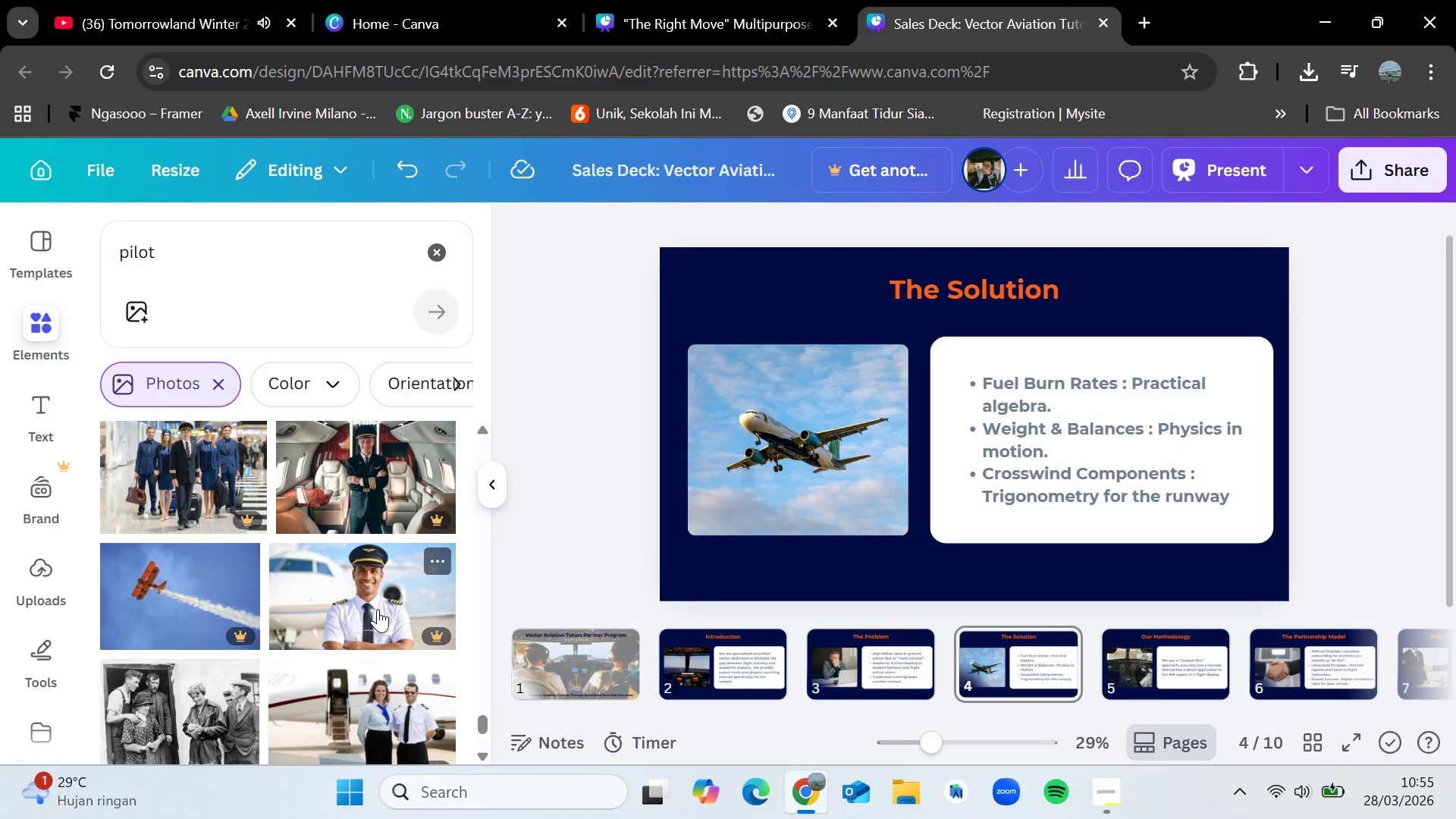 
scroll: coordinate [378, 609], scroll_direction: down, amount: 1.0
 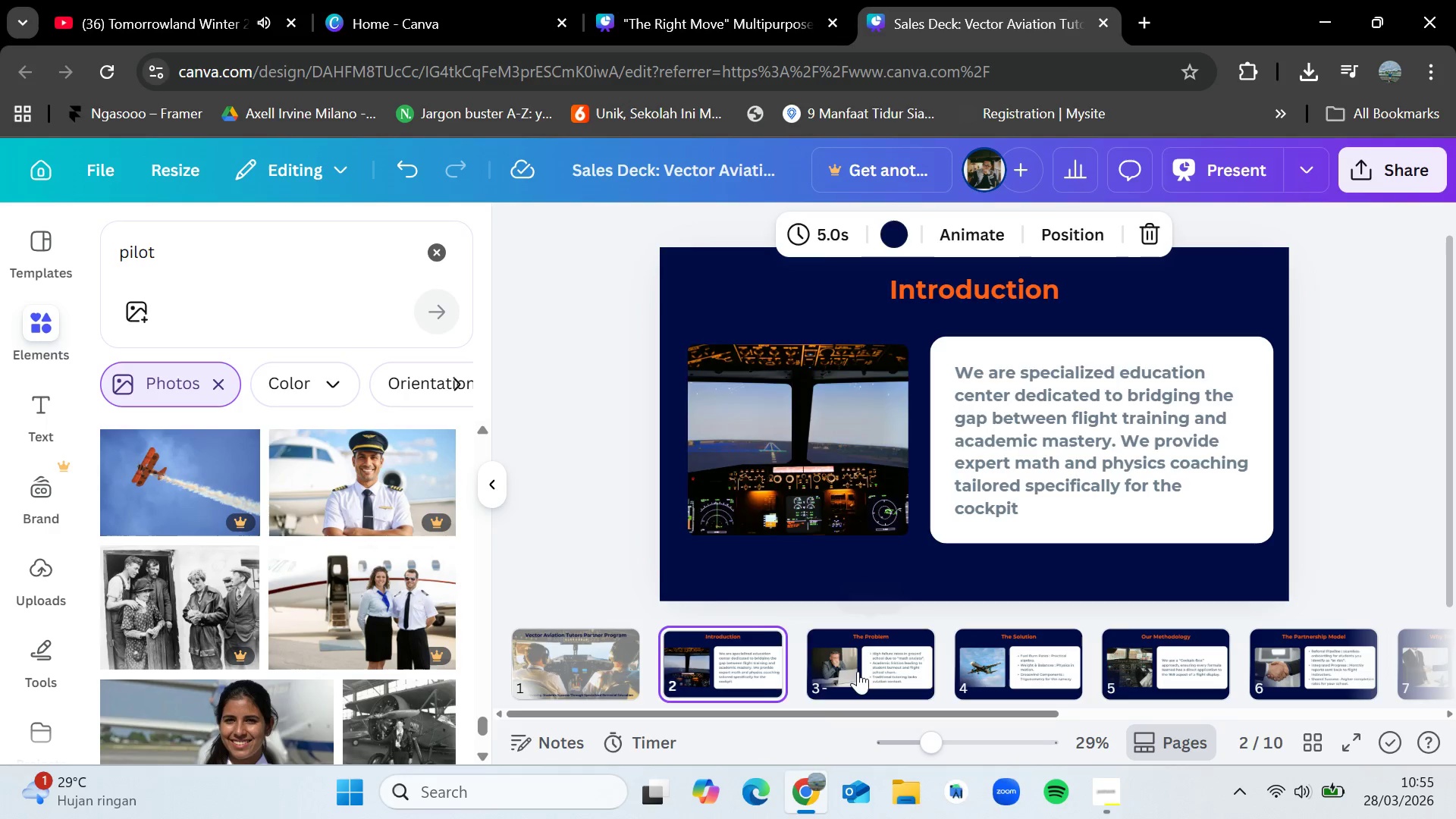 
double_click([946, 670])
 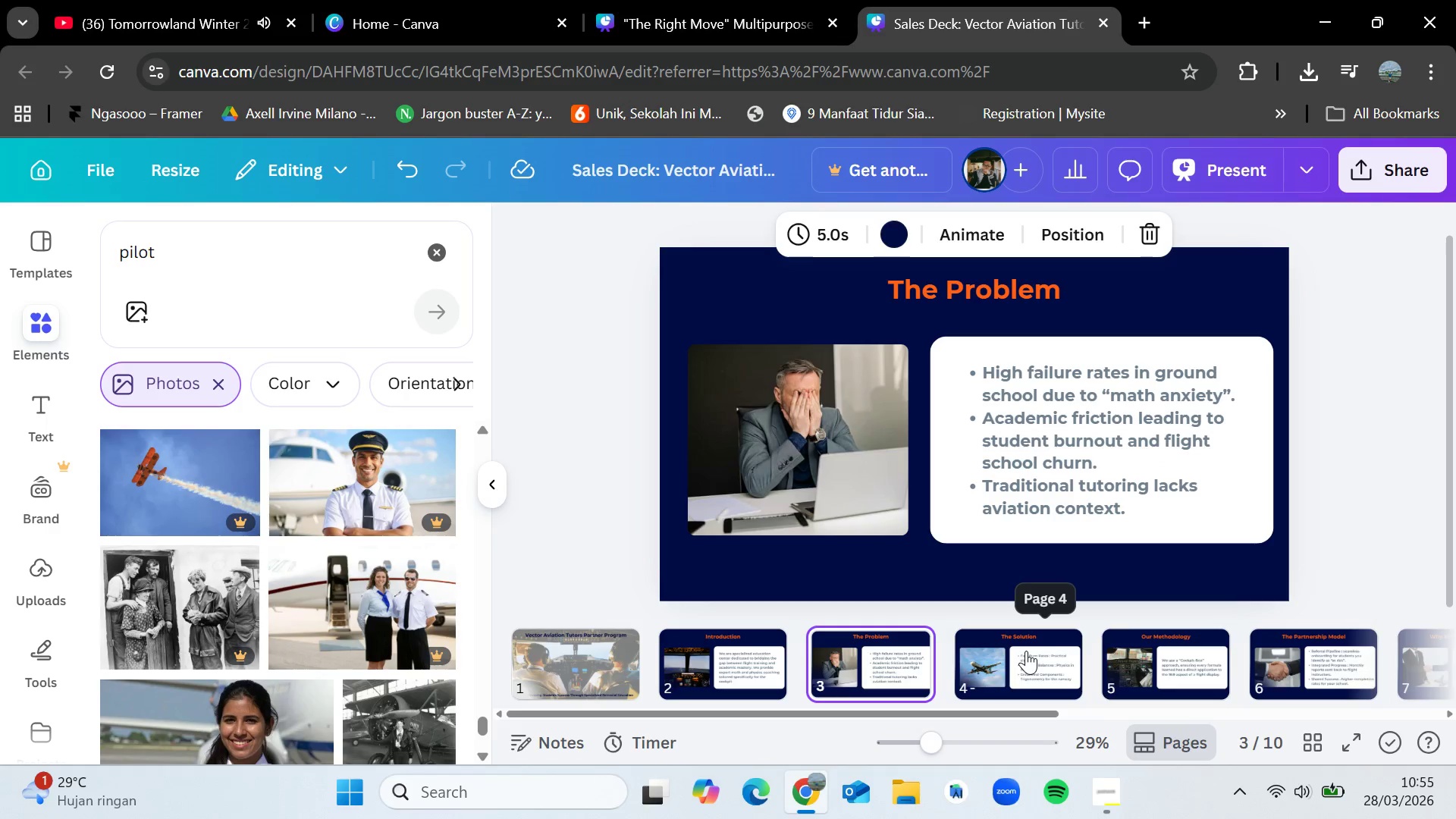 
mouse_move([965, 679])
 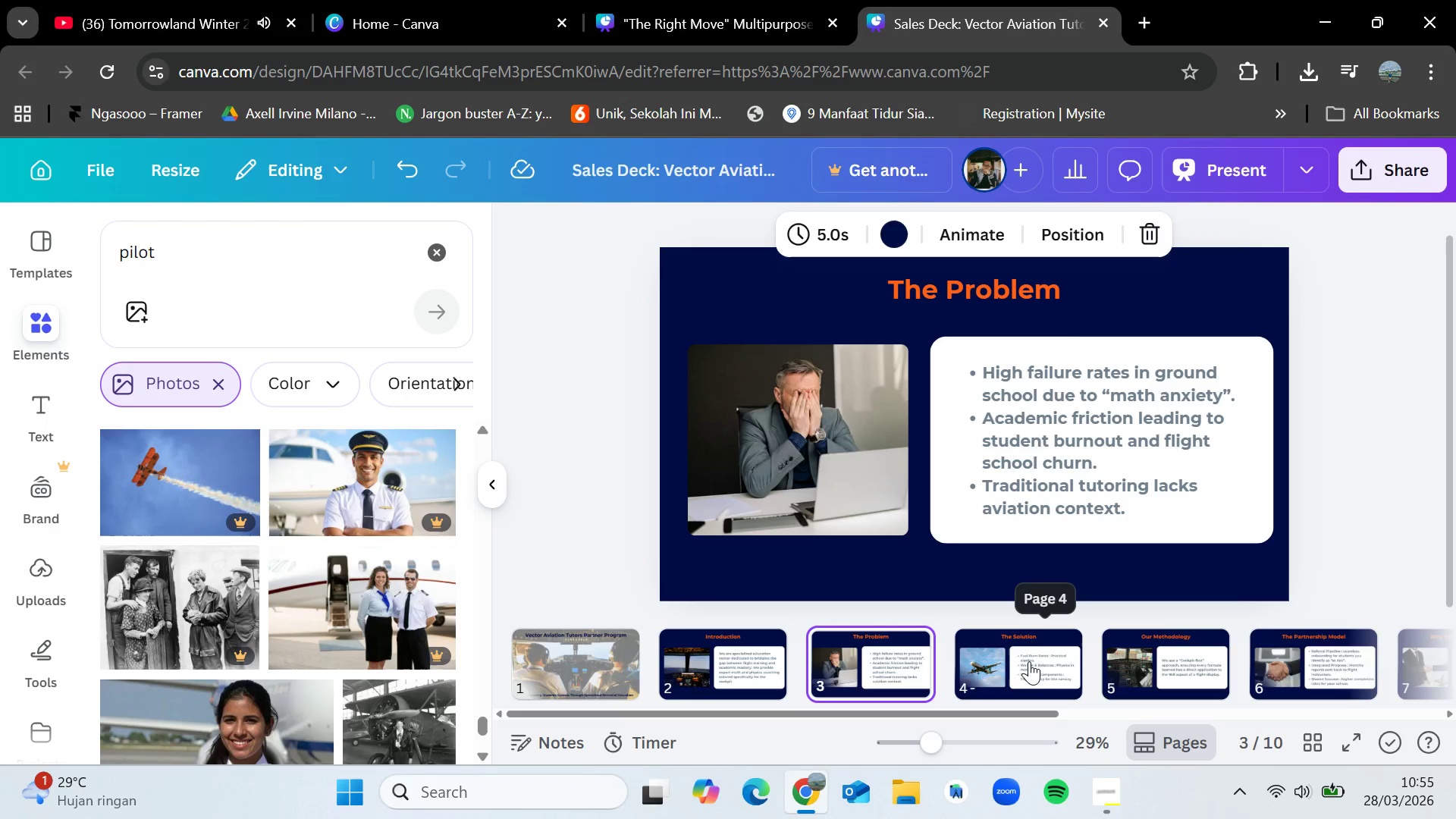 
left_click([1029, 661])
 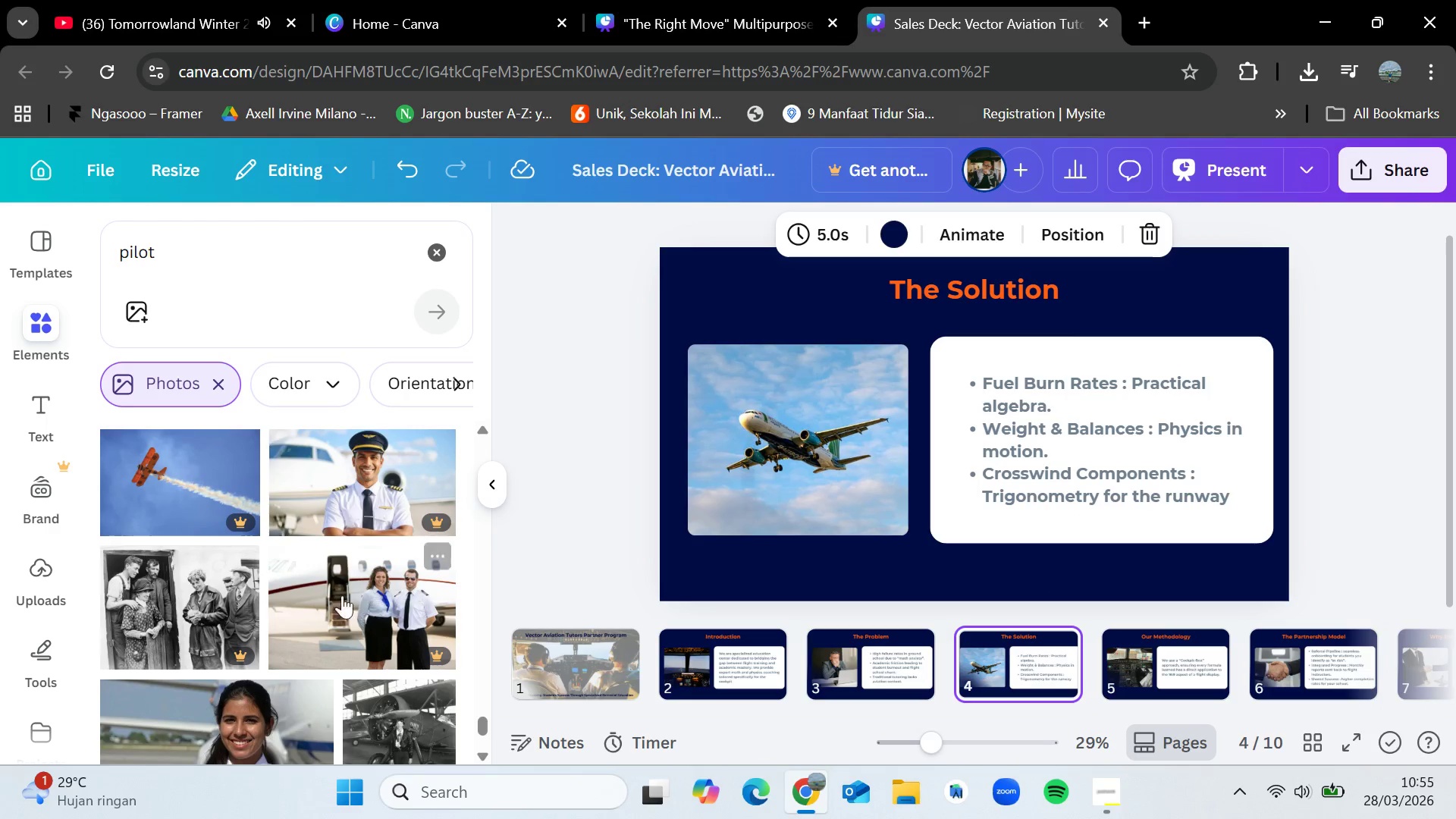 
scroll: coordinate [249, 626], scroll_direction: down, amount: 7.0
 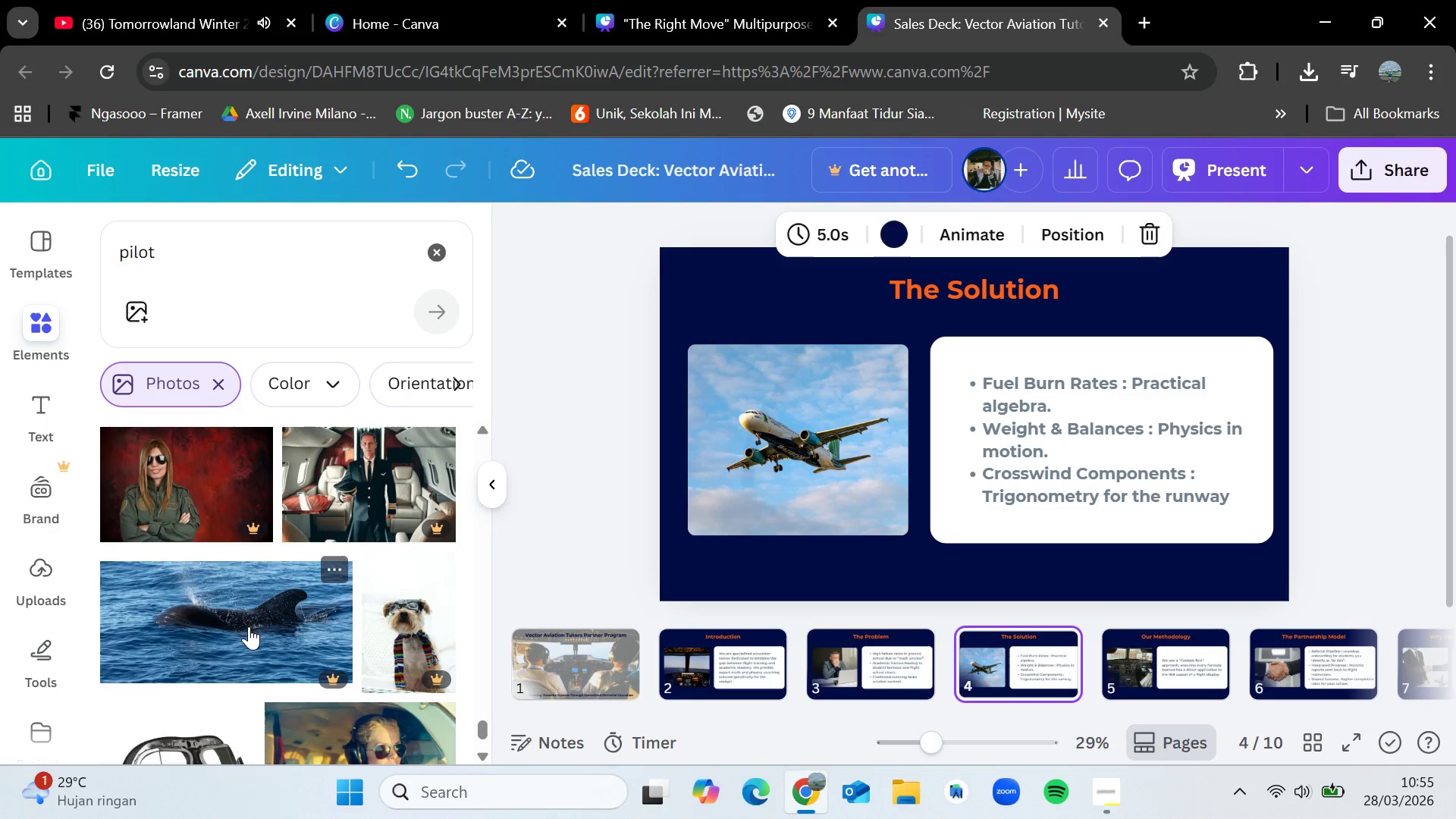 
scroll: coordinate [265, 597], scroll_direction: down, amount: 12.0
 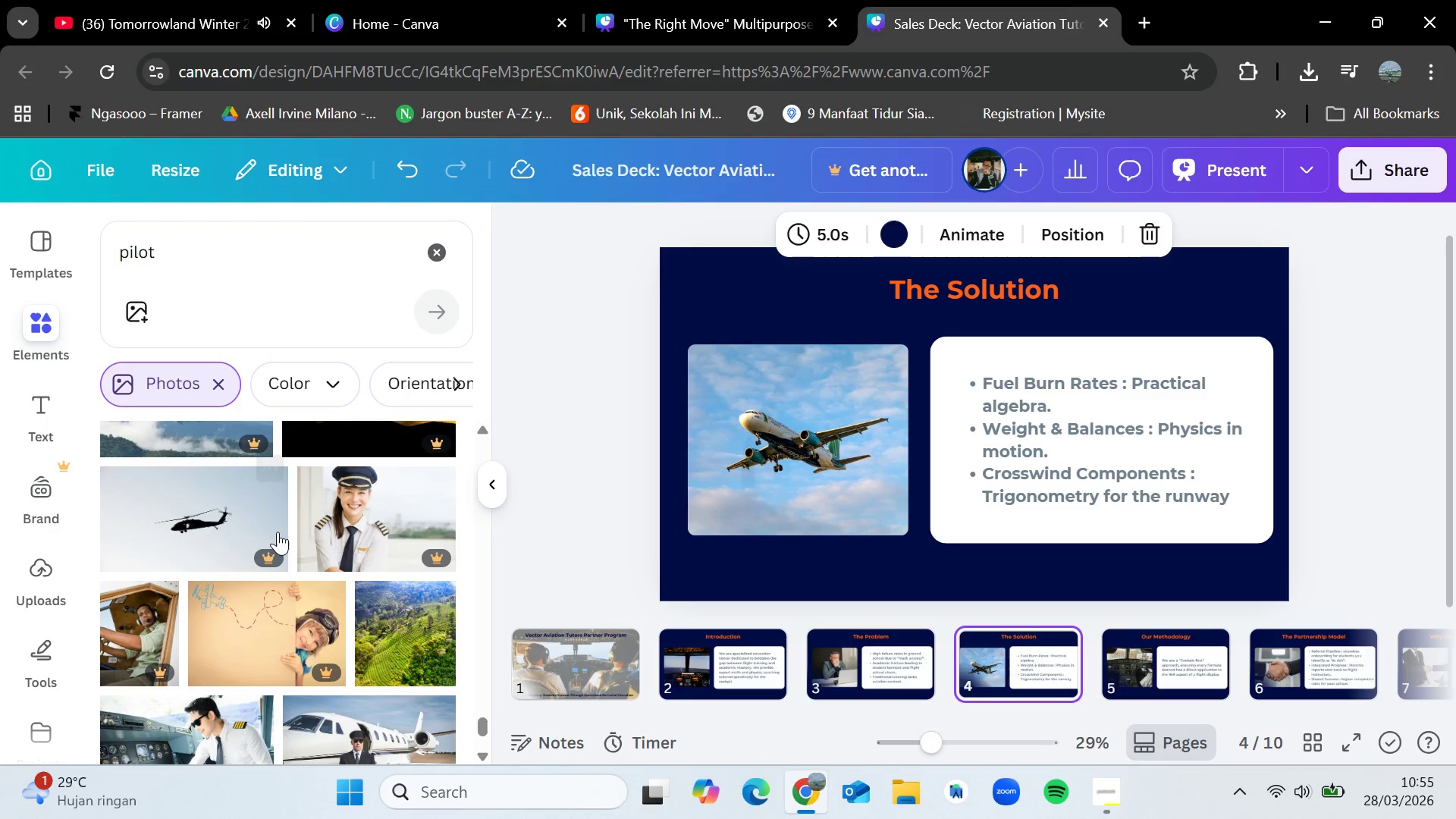 
mouse_move([265, 553])
 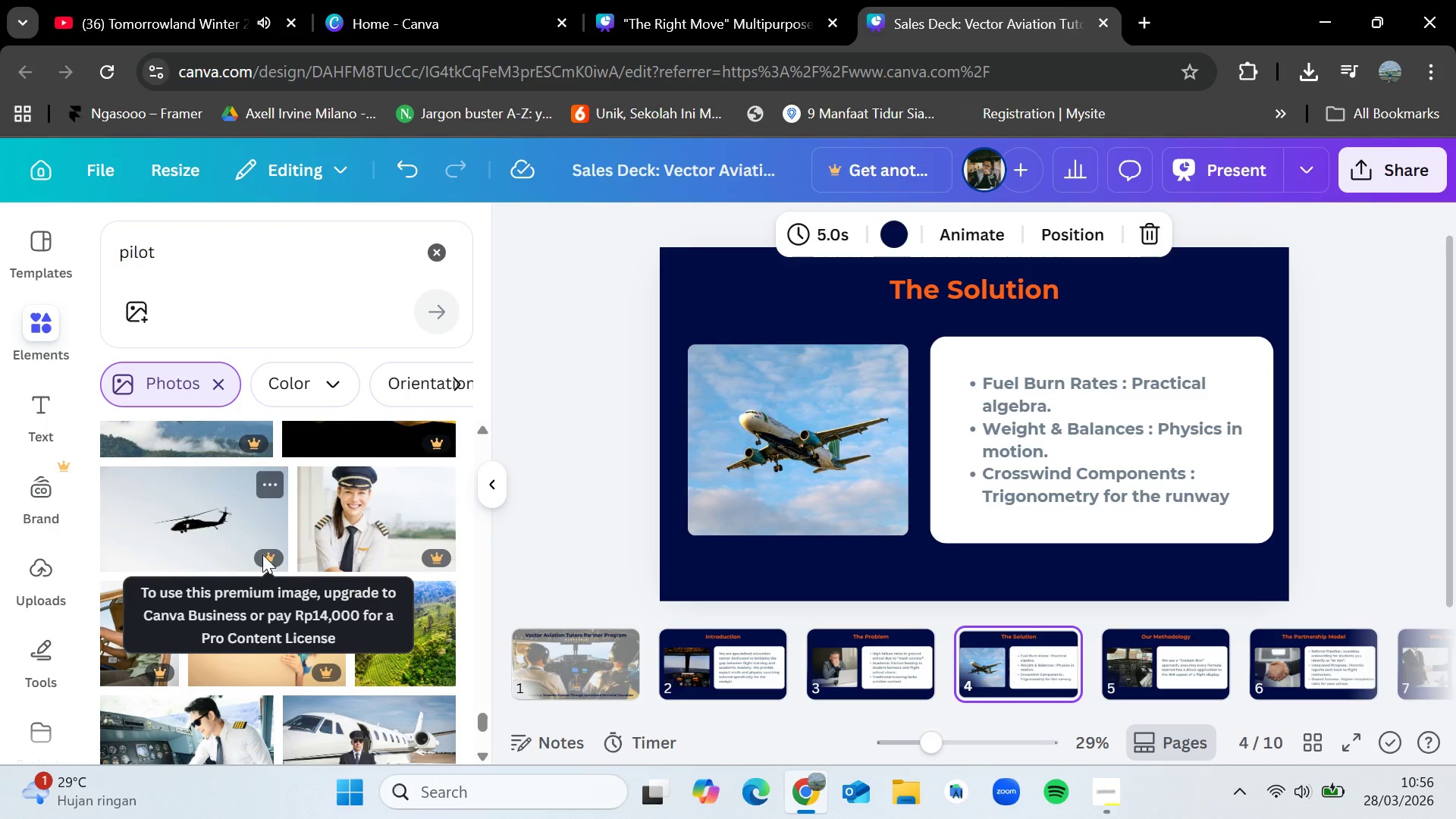 
wait(6.93)
 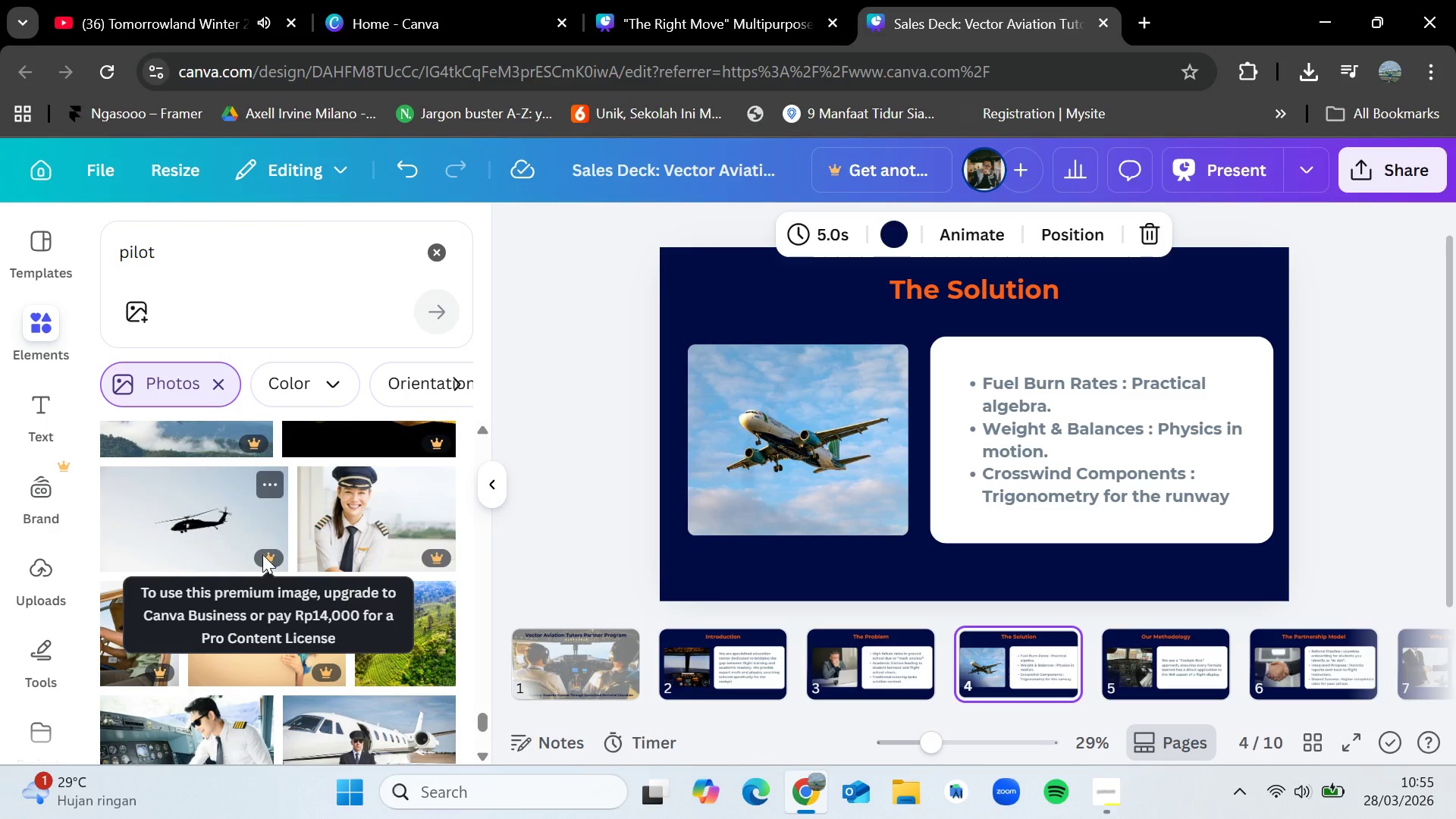 
scroll: coordinate [262, 554], scroll_direction: down, amount: 2.0
 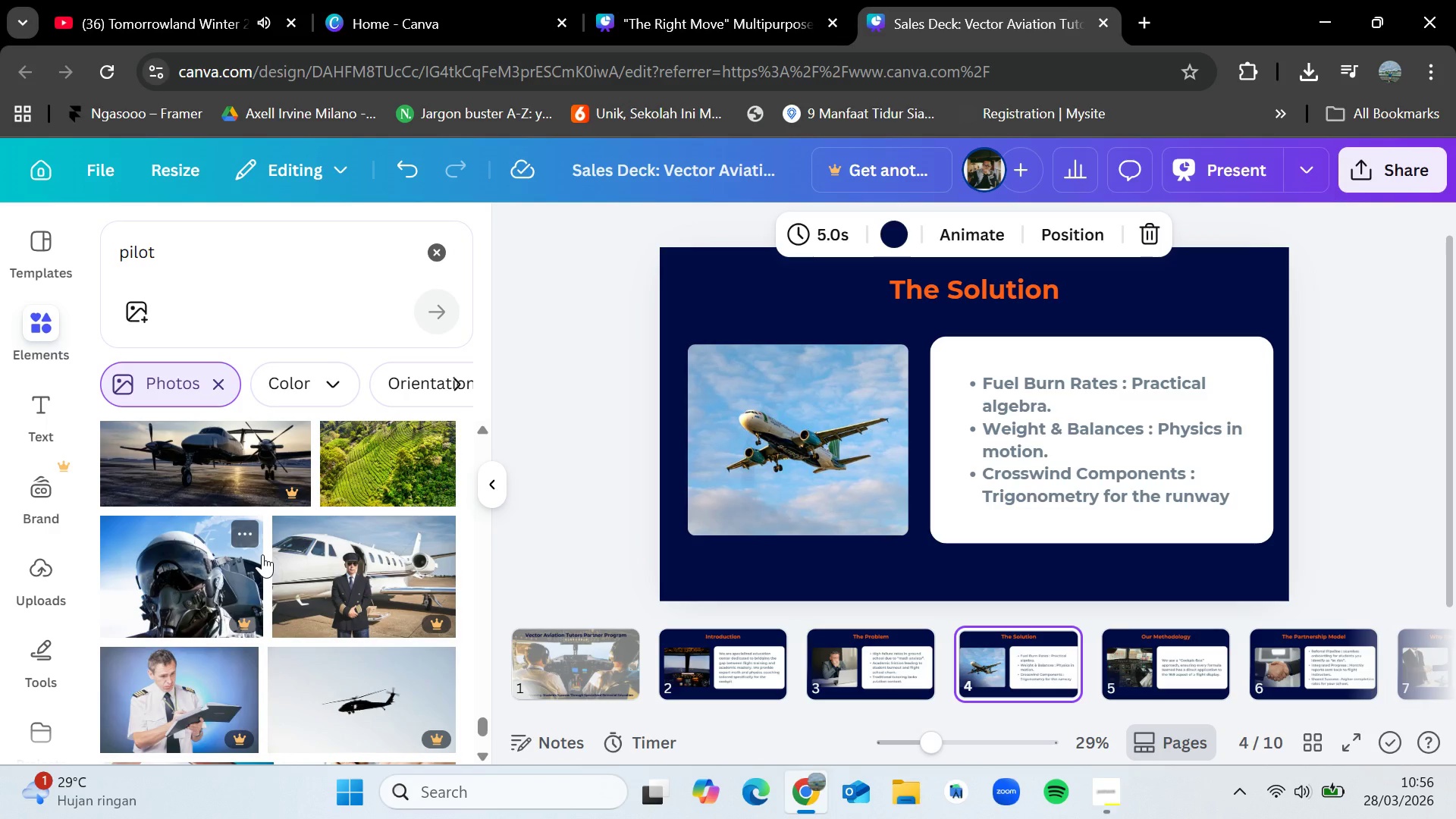 
wait(6.81)
 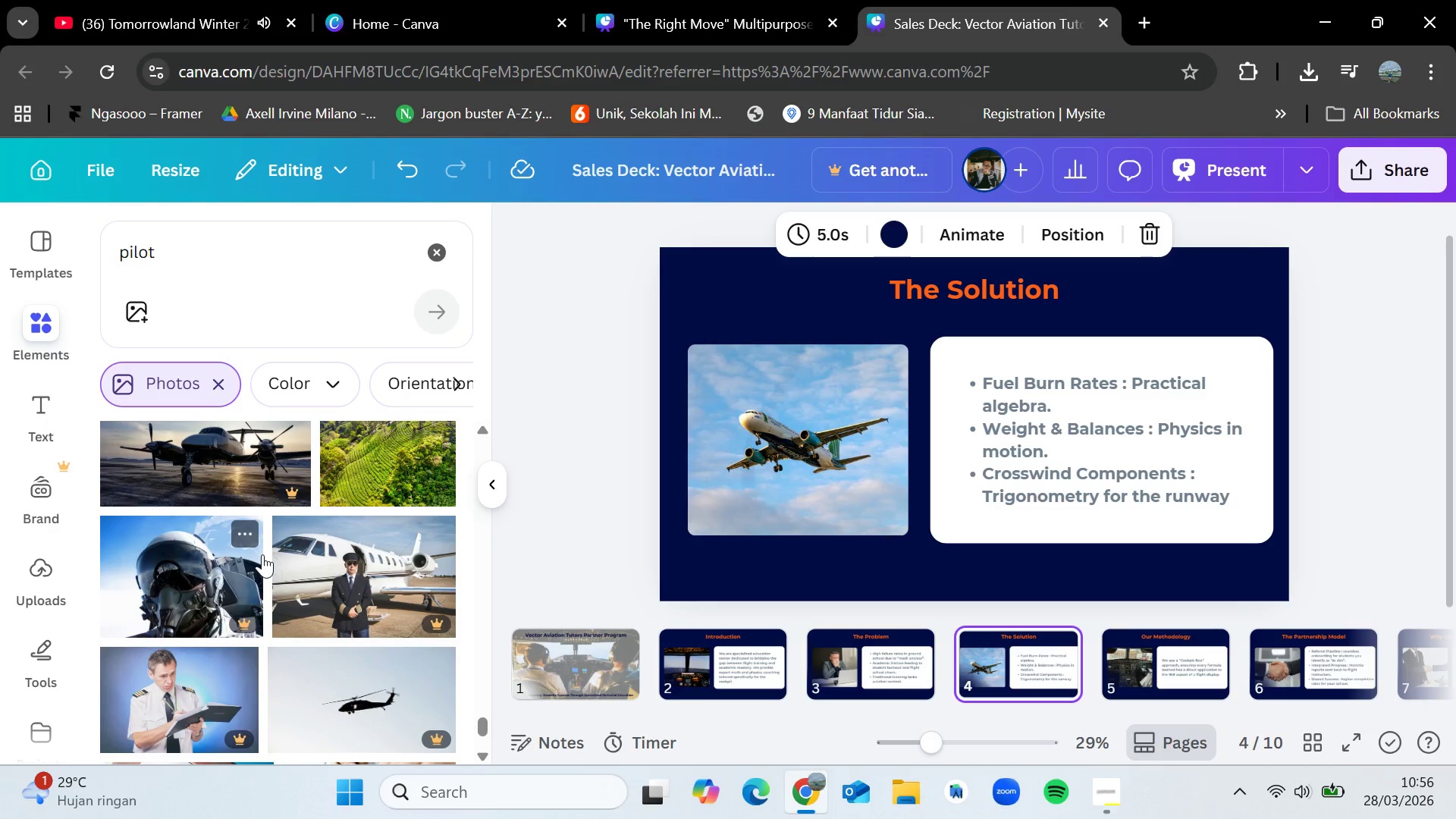 
scroll: coordinate [262, 554], scroll_direction: down, amount: 3.0
 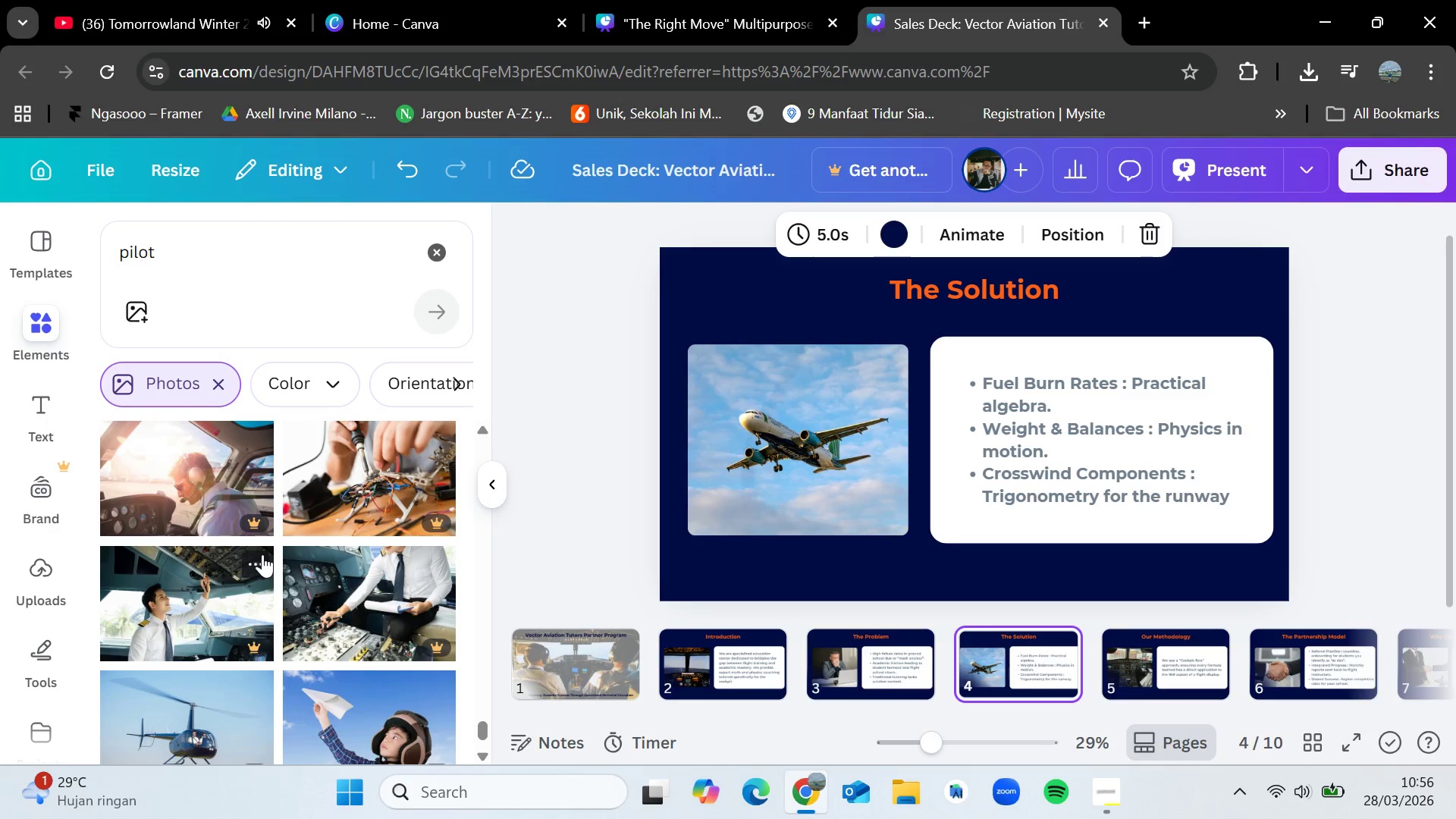 
wait(35.15)
 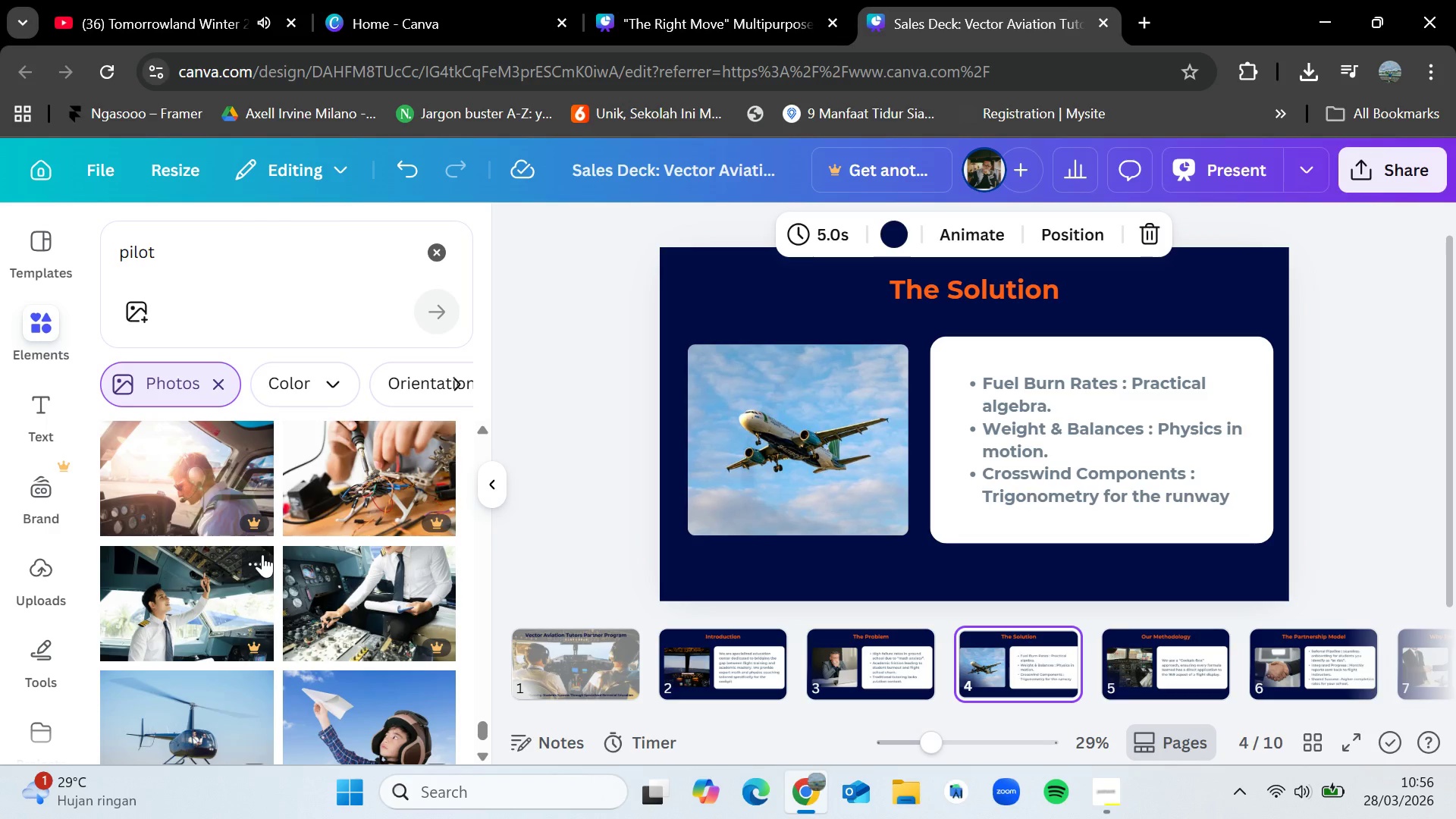 
scroll: coordinate [262, 554], scroll_direction: down, amount: 2.0
 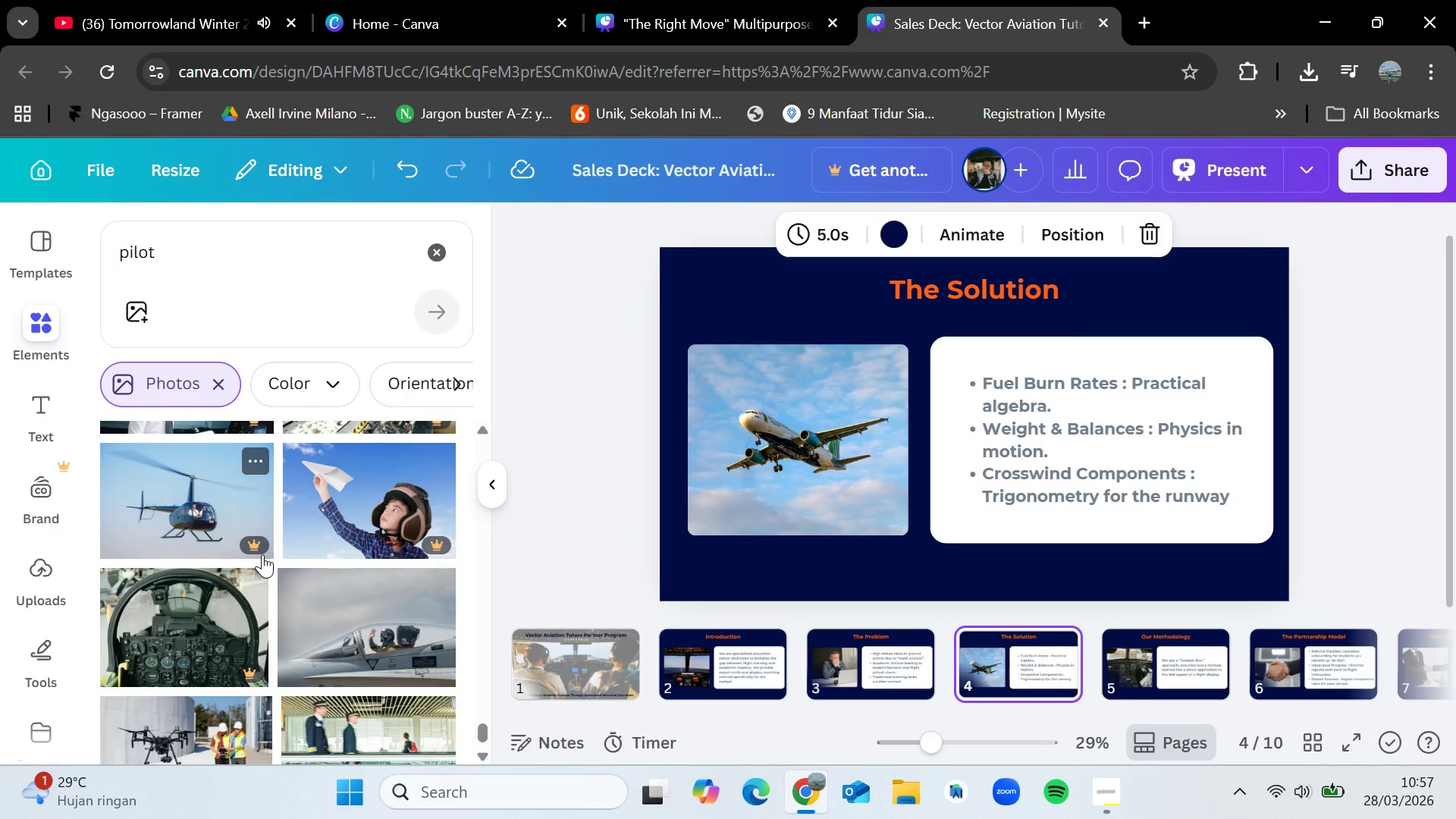 
wait(14.12)
 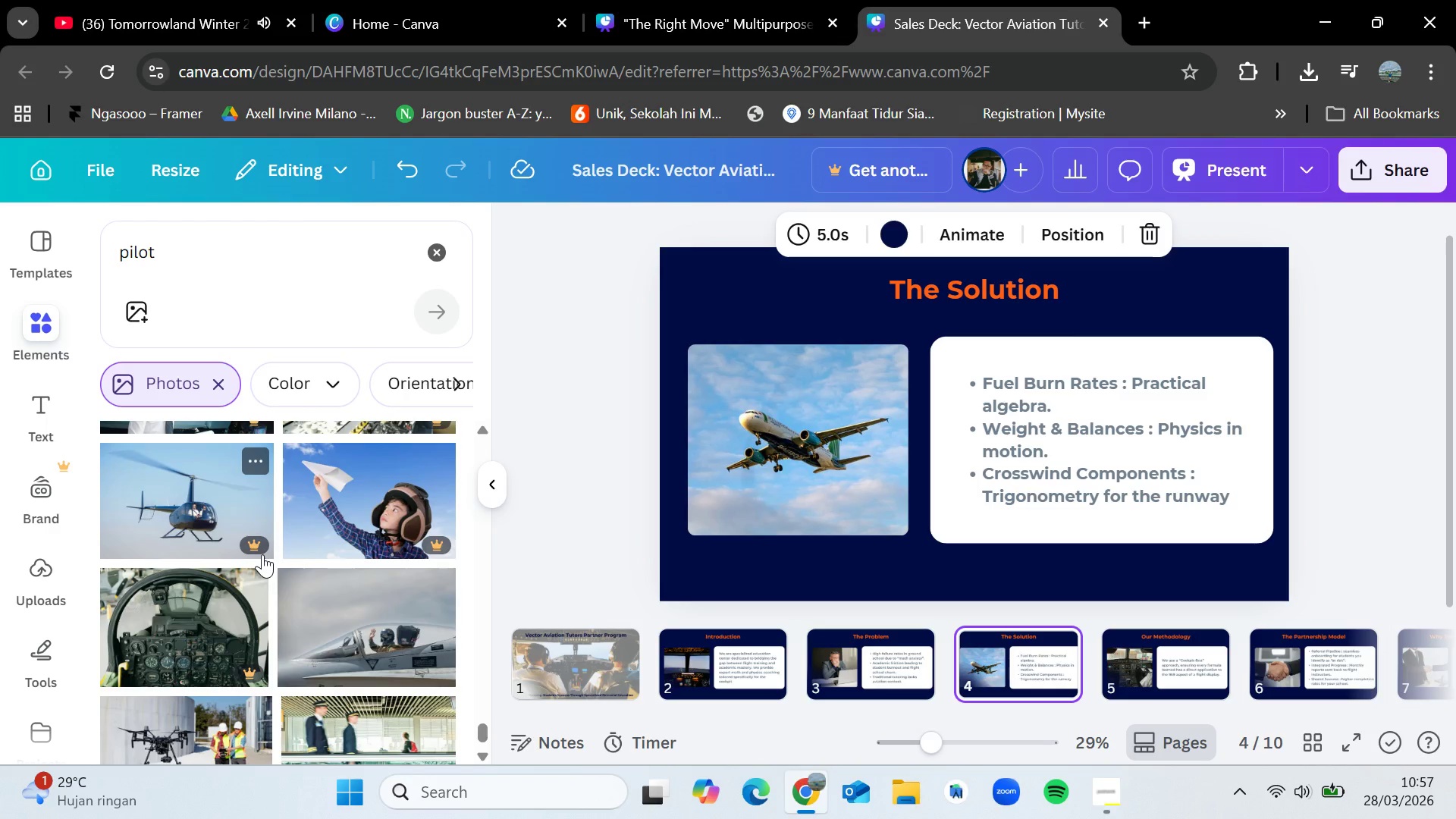 
scroll: coordinate [257, 552], scroll_direction: down, amount: 4.0
 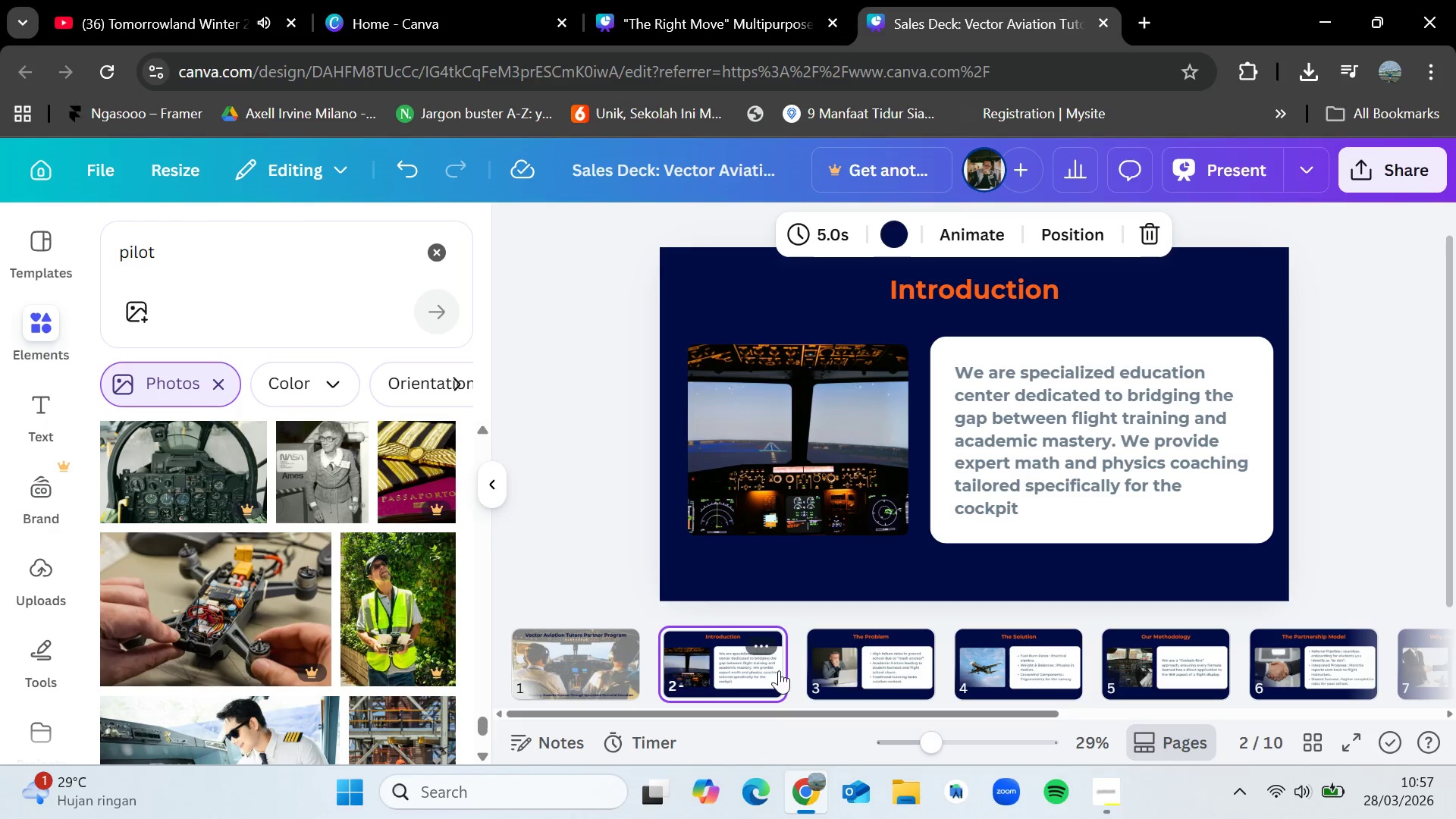 
double_click([861, 660])
 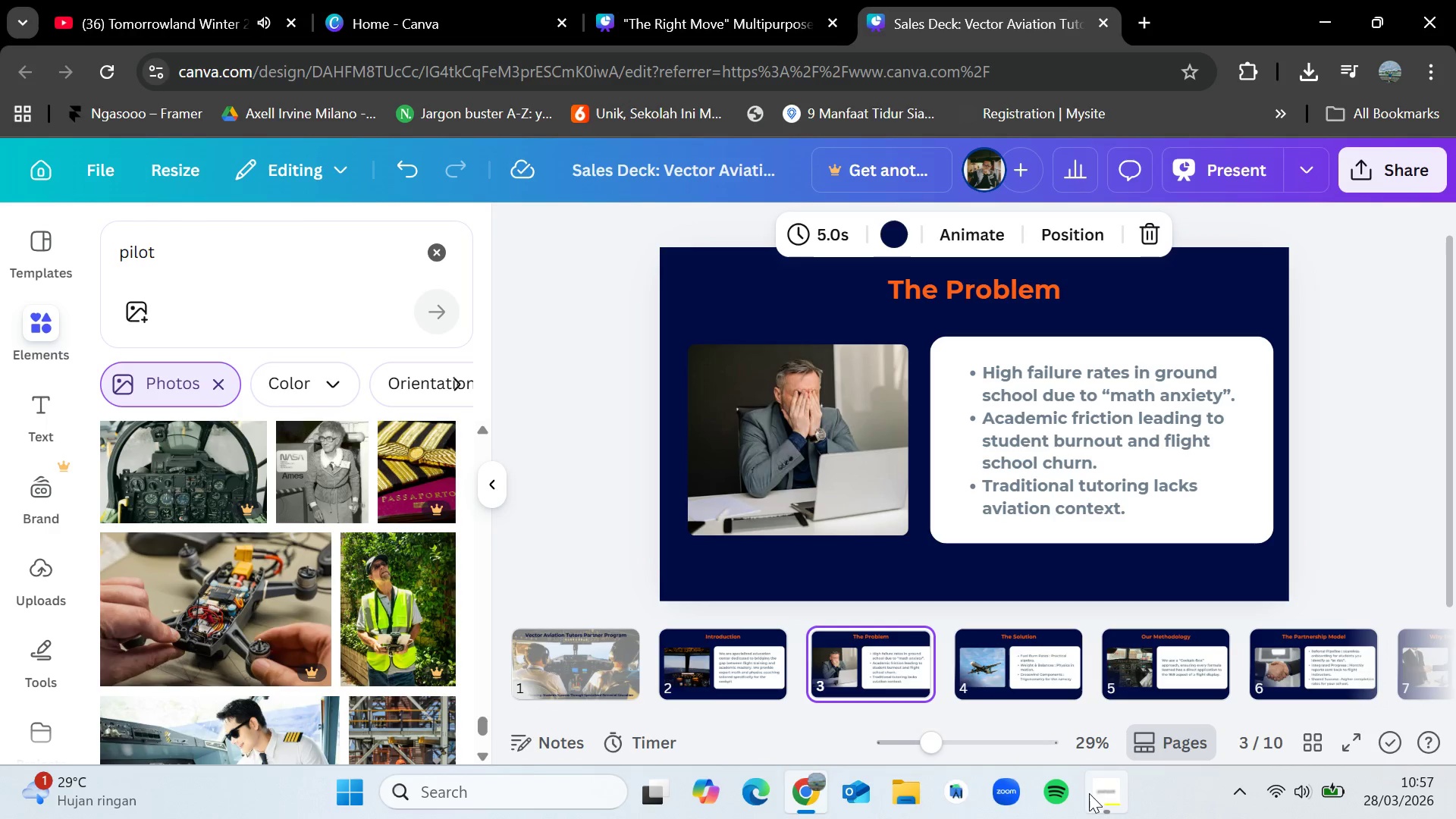 
left_click([1097, 796])